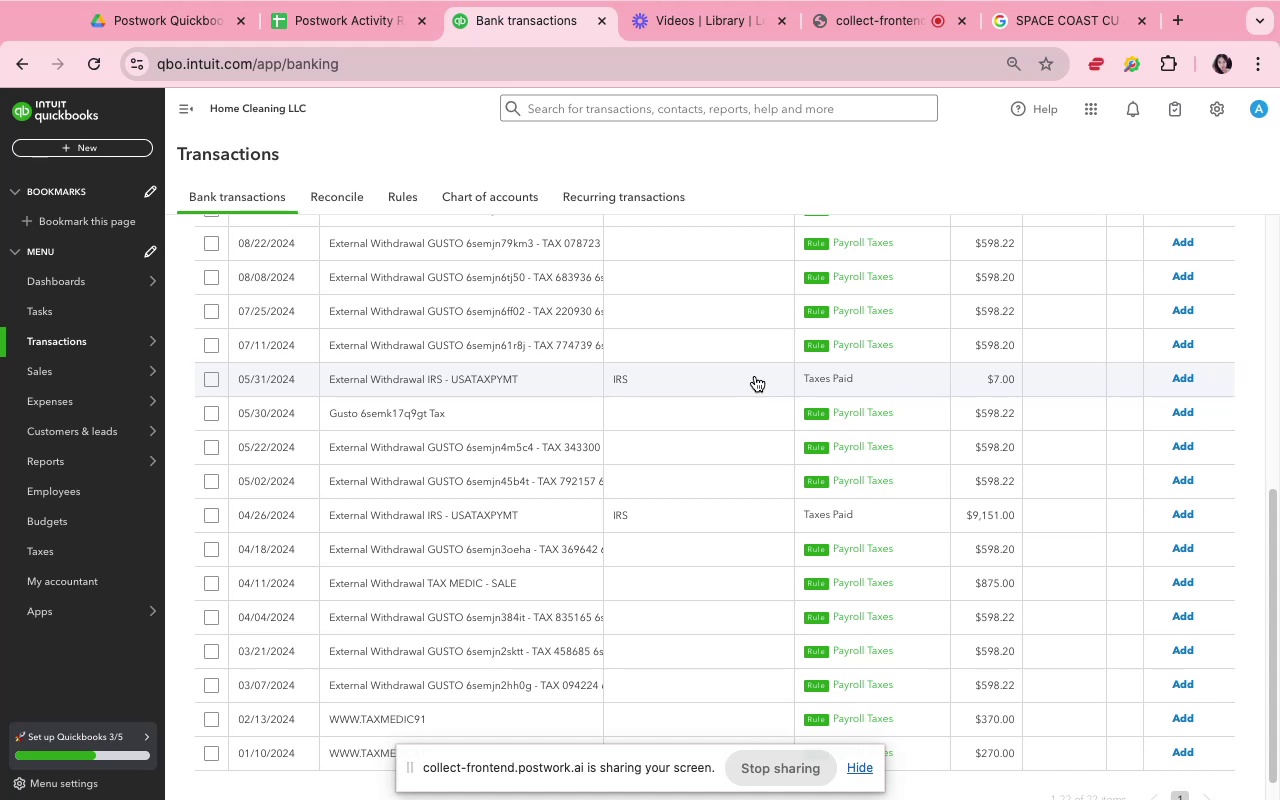 
wait(6.28)
 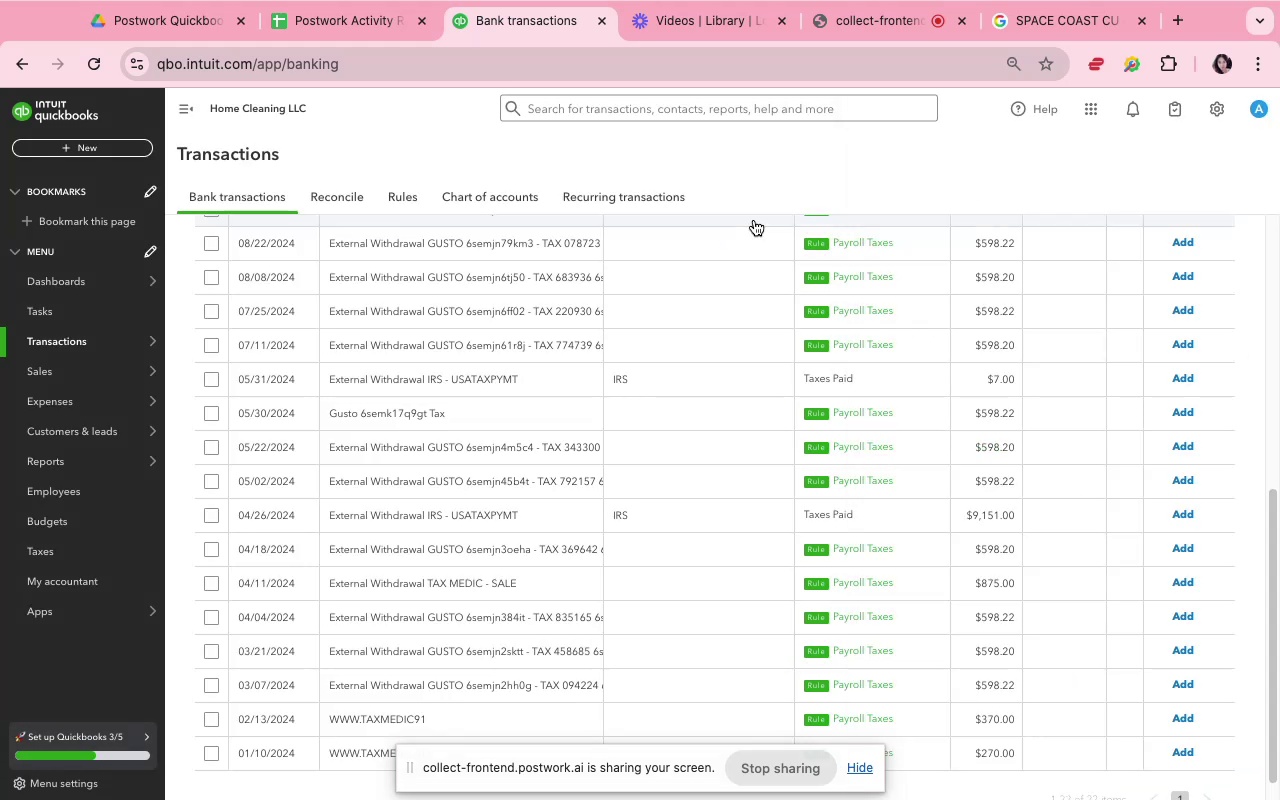 
scroll: coordinate [755, 376], scroll_direction: up, amount: 3.0
 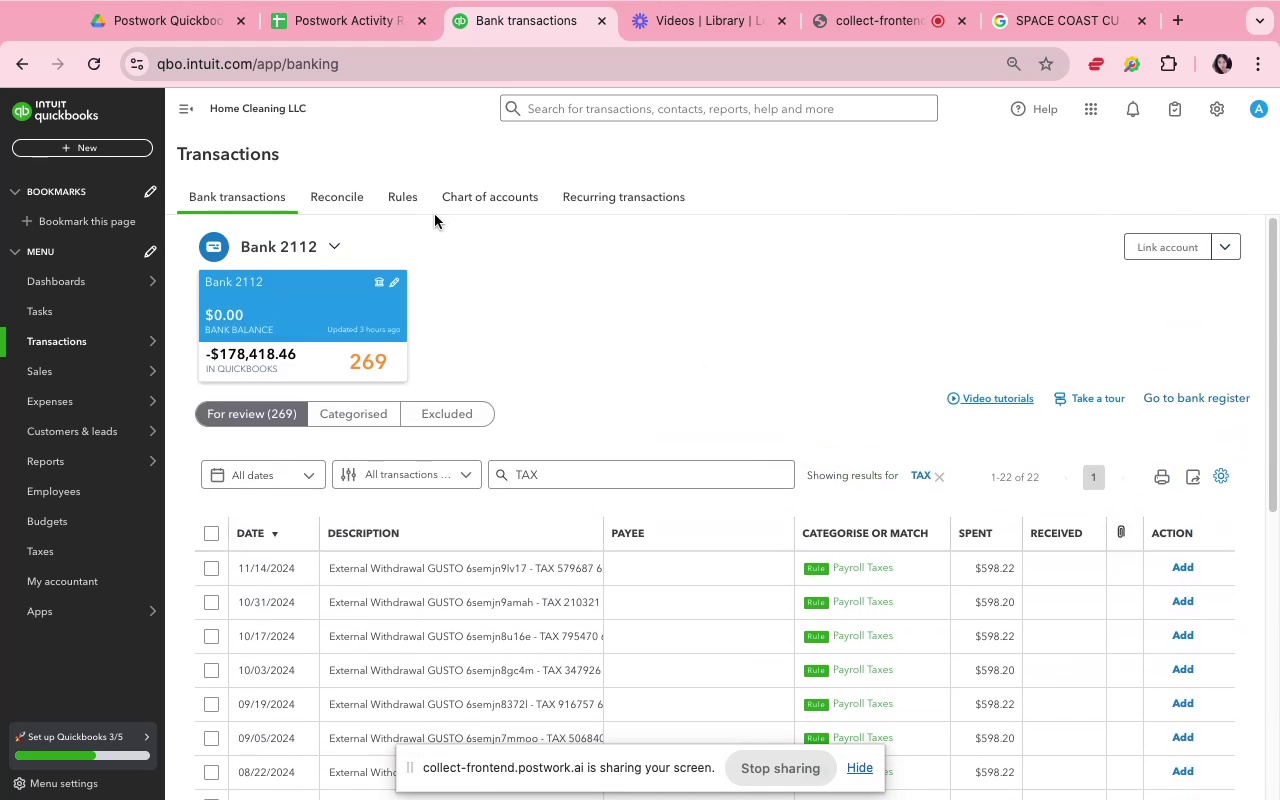 
left_click([406, 192])
 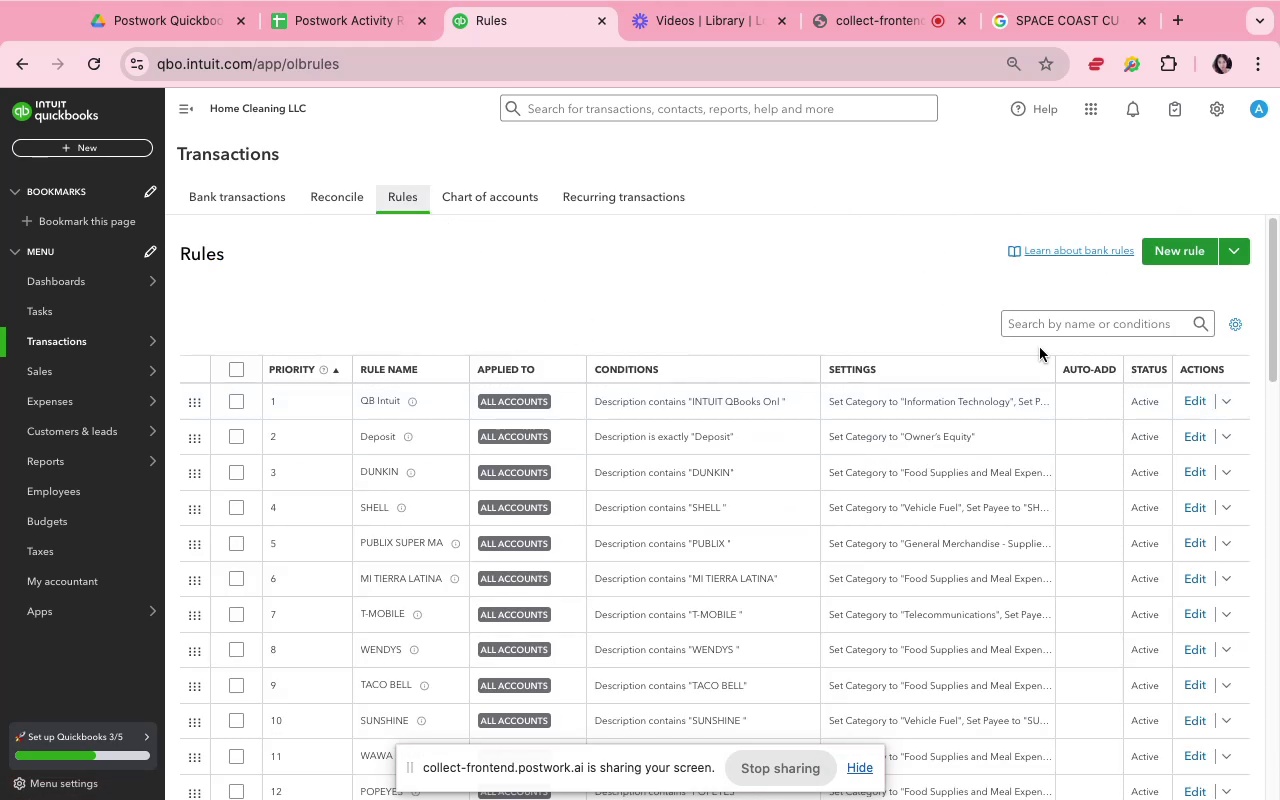 
left_click([1067, 321])
 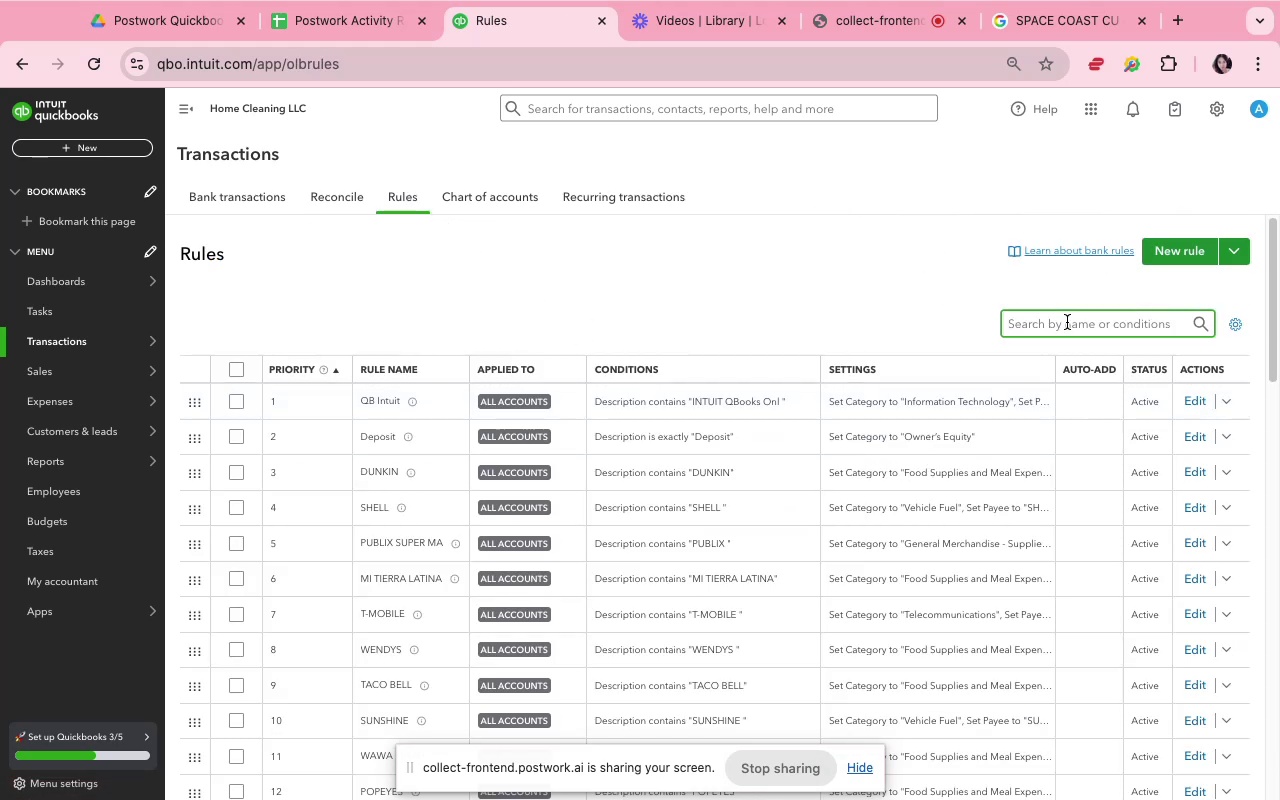 
type(IRS)
 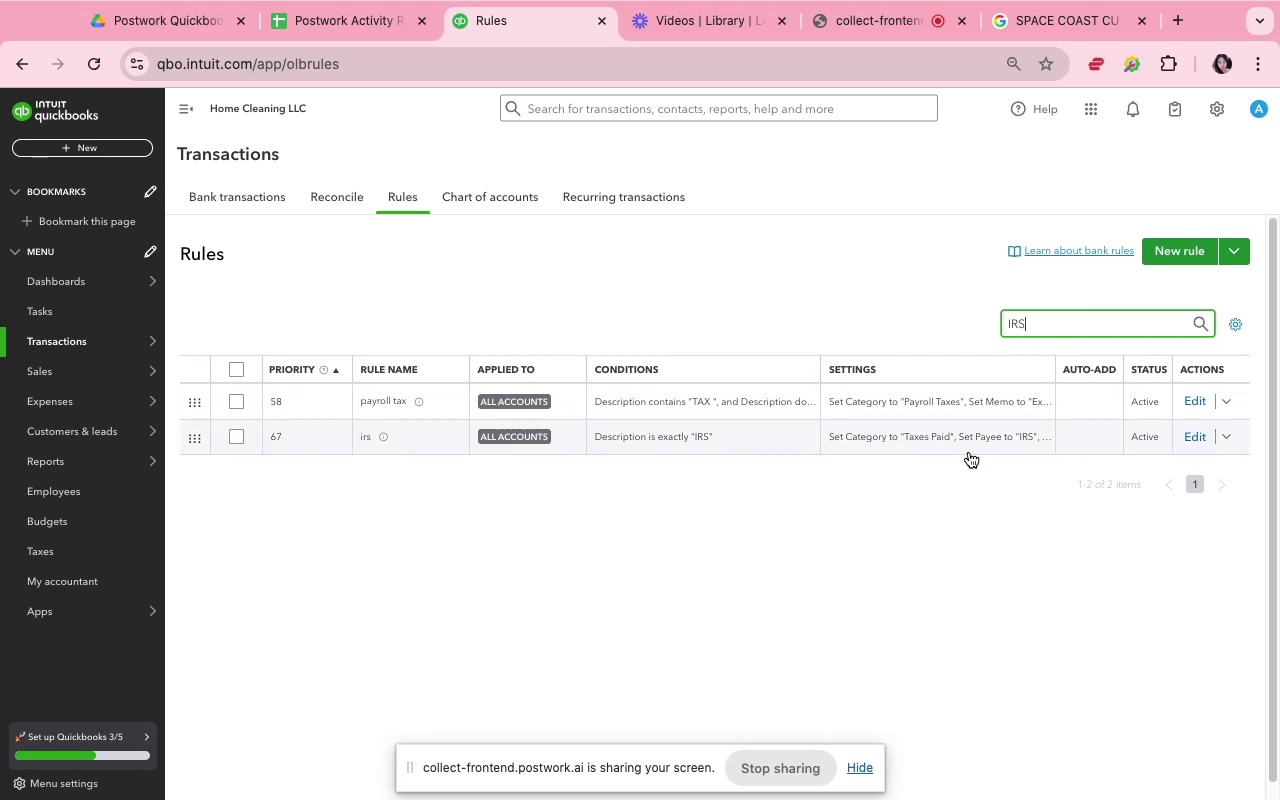 
wait(9.49)
 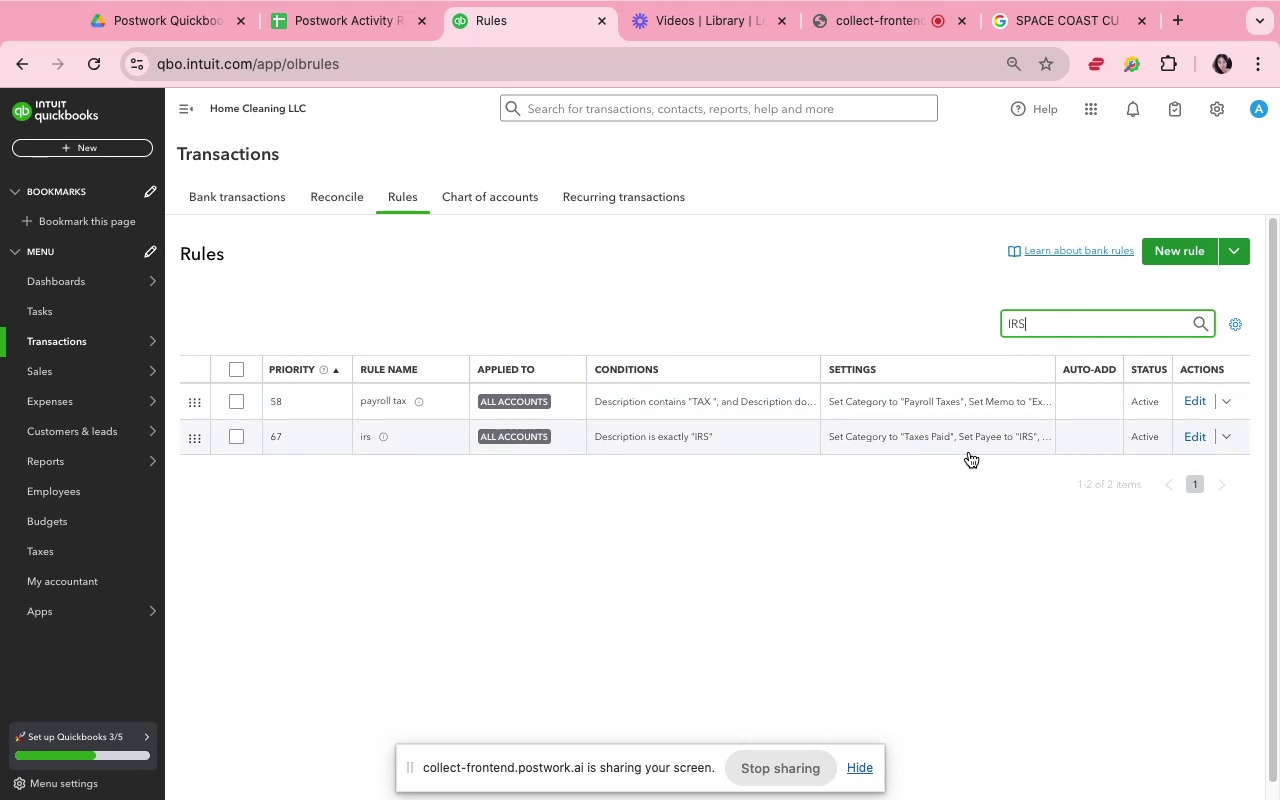 
left_click([969, 453])
 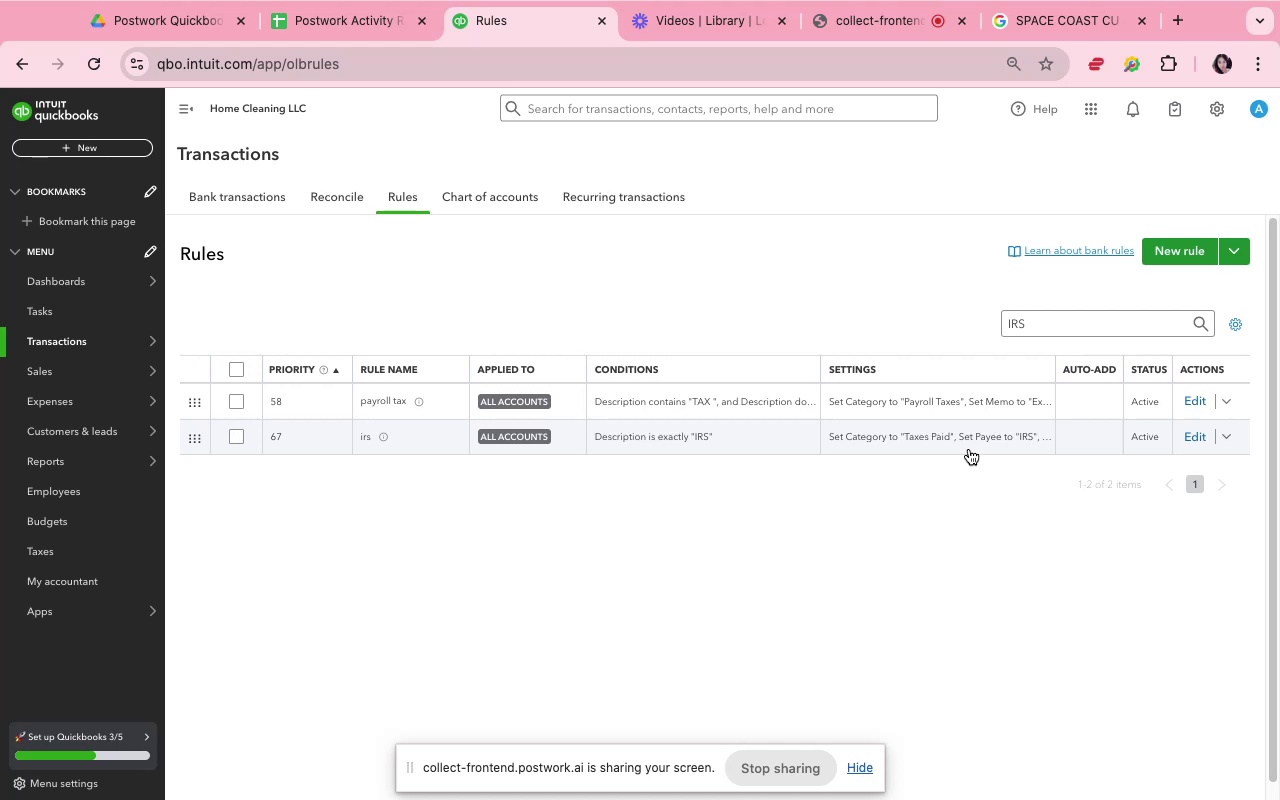 
left_click([968, 445])
 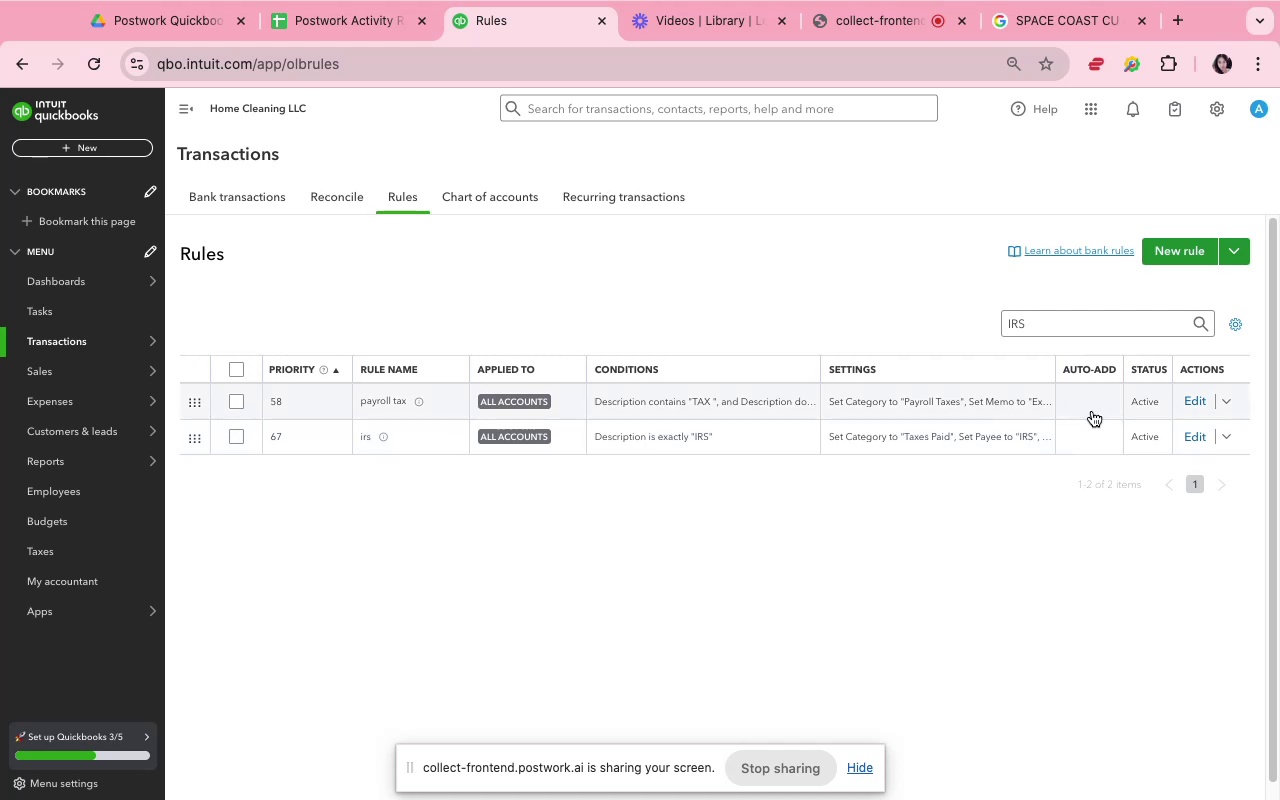 
left_click([1194, 436])
 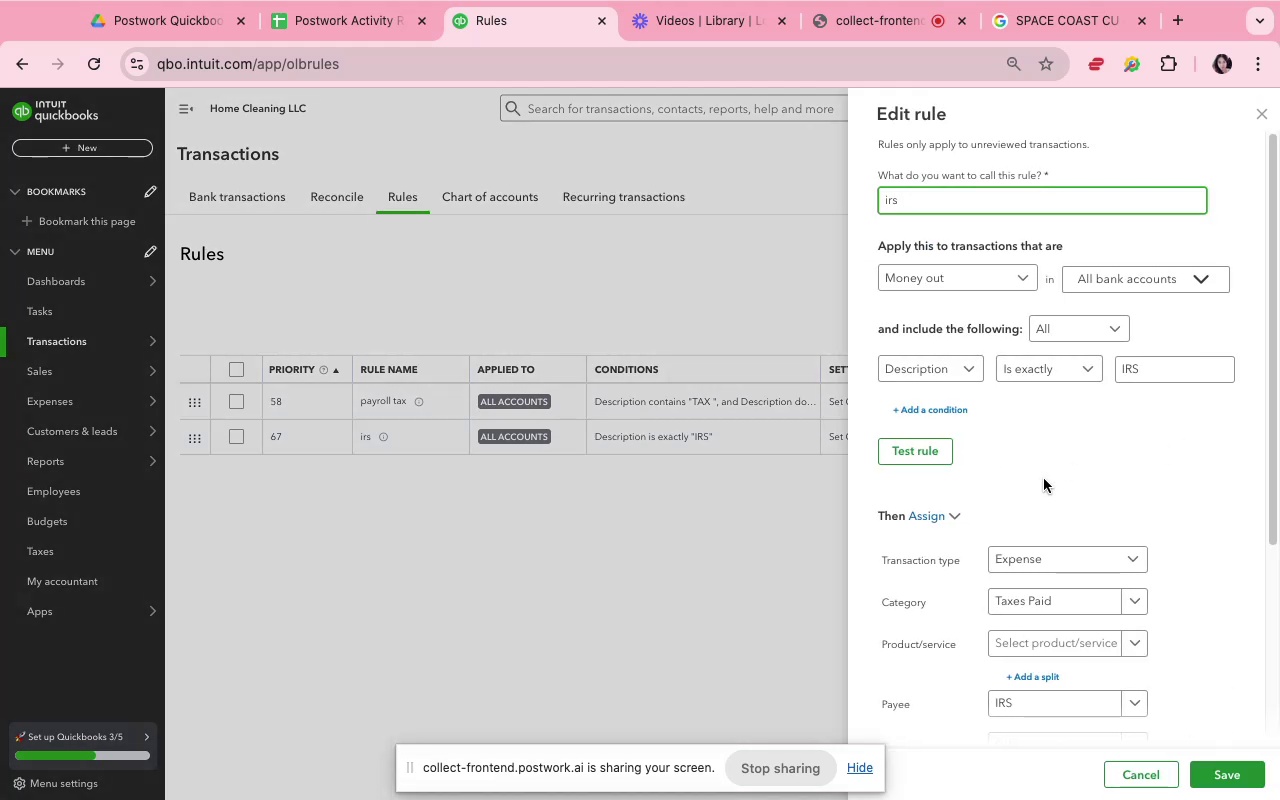 
left_click([1074, 367])
 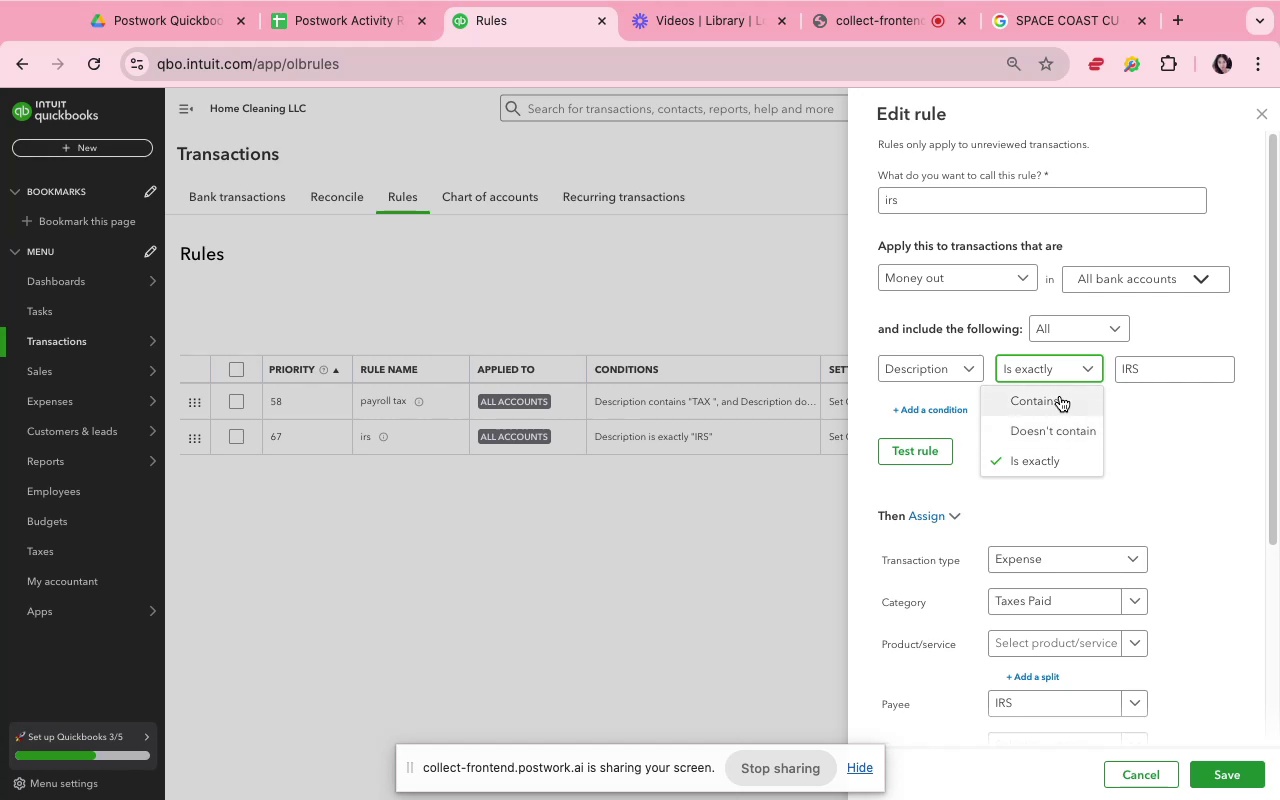 
left_click([1062, 401])
 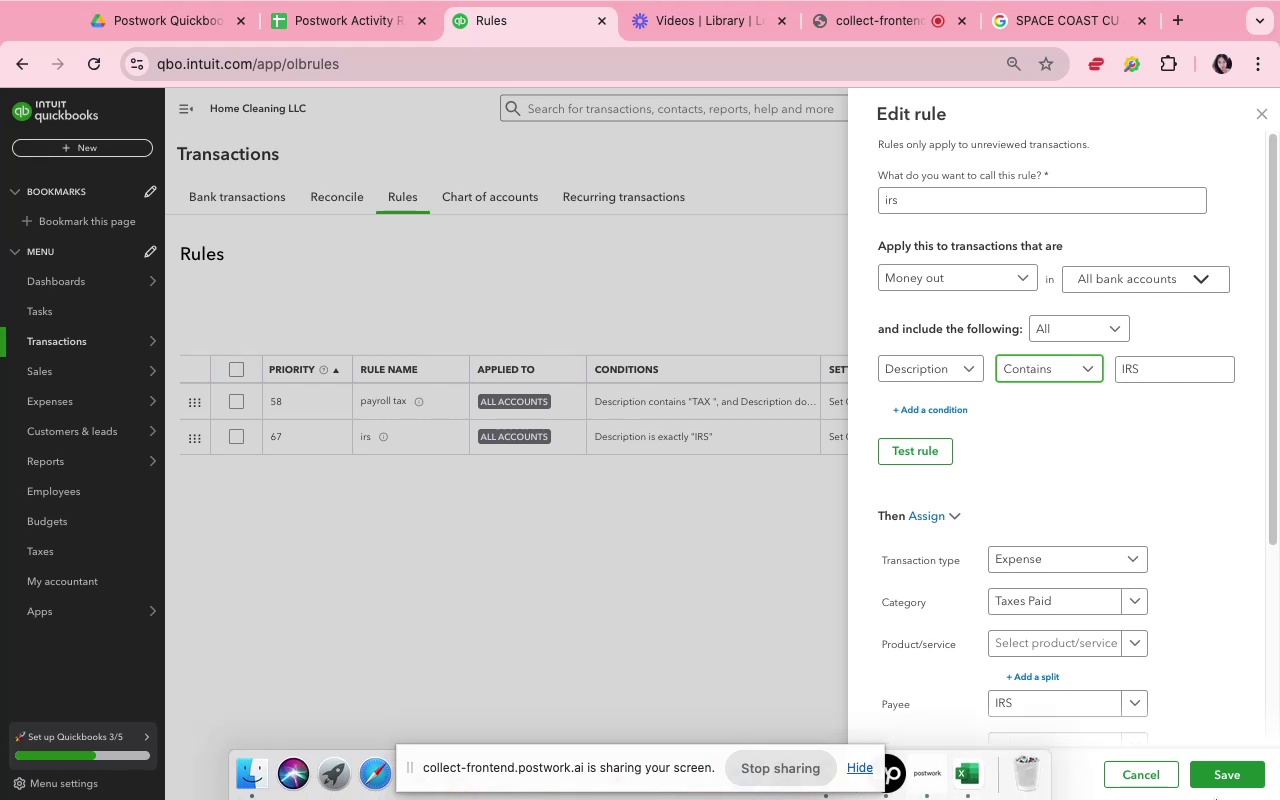 
left_click([1220, 775])
 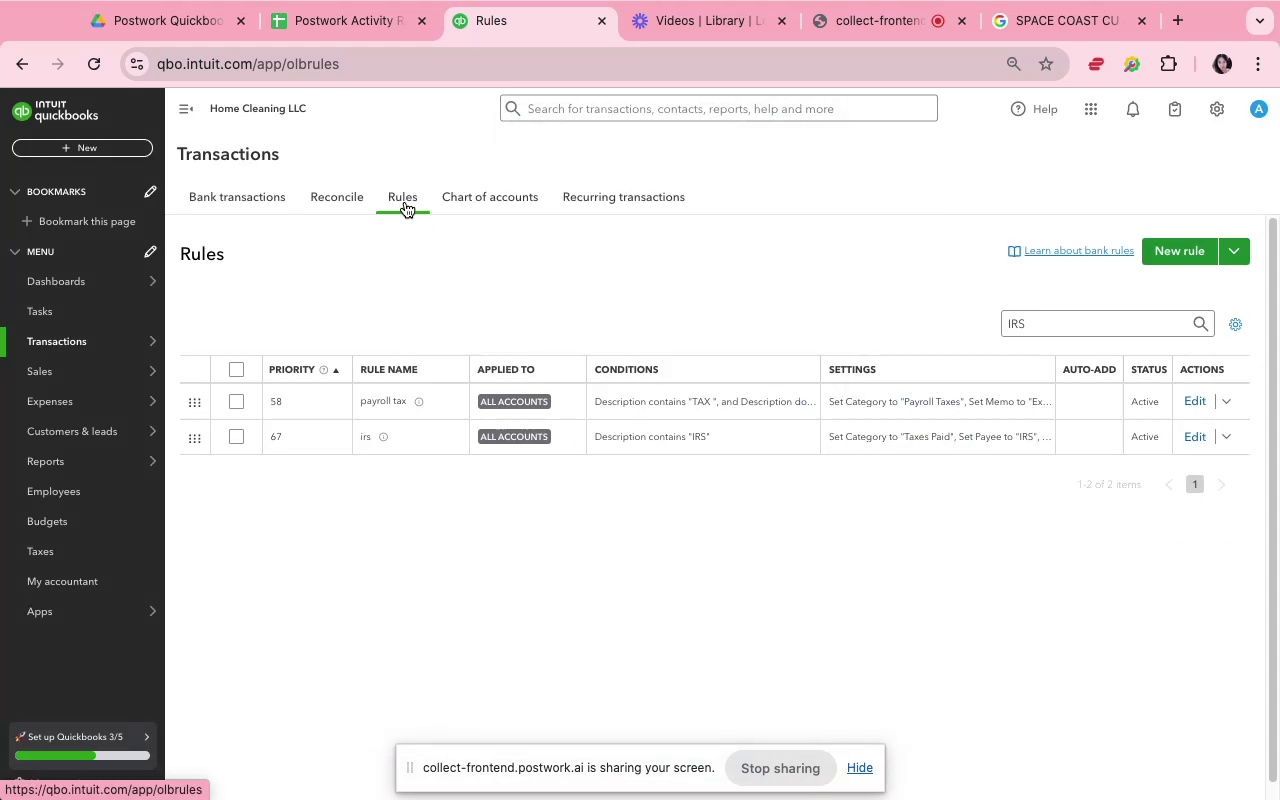 
left_click([257, 206])
 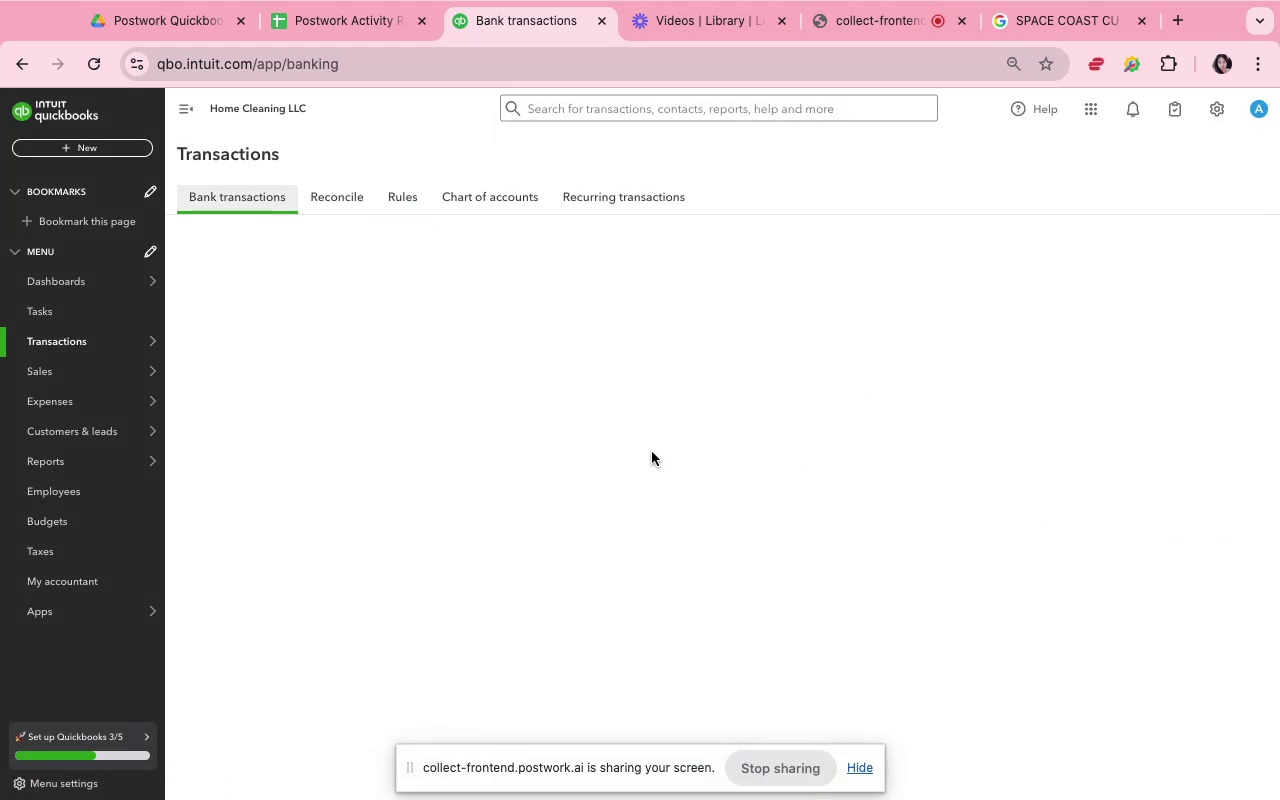 
left_click([657, 470])
 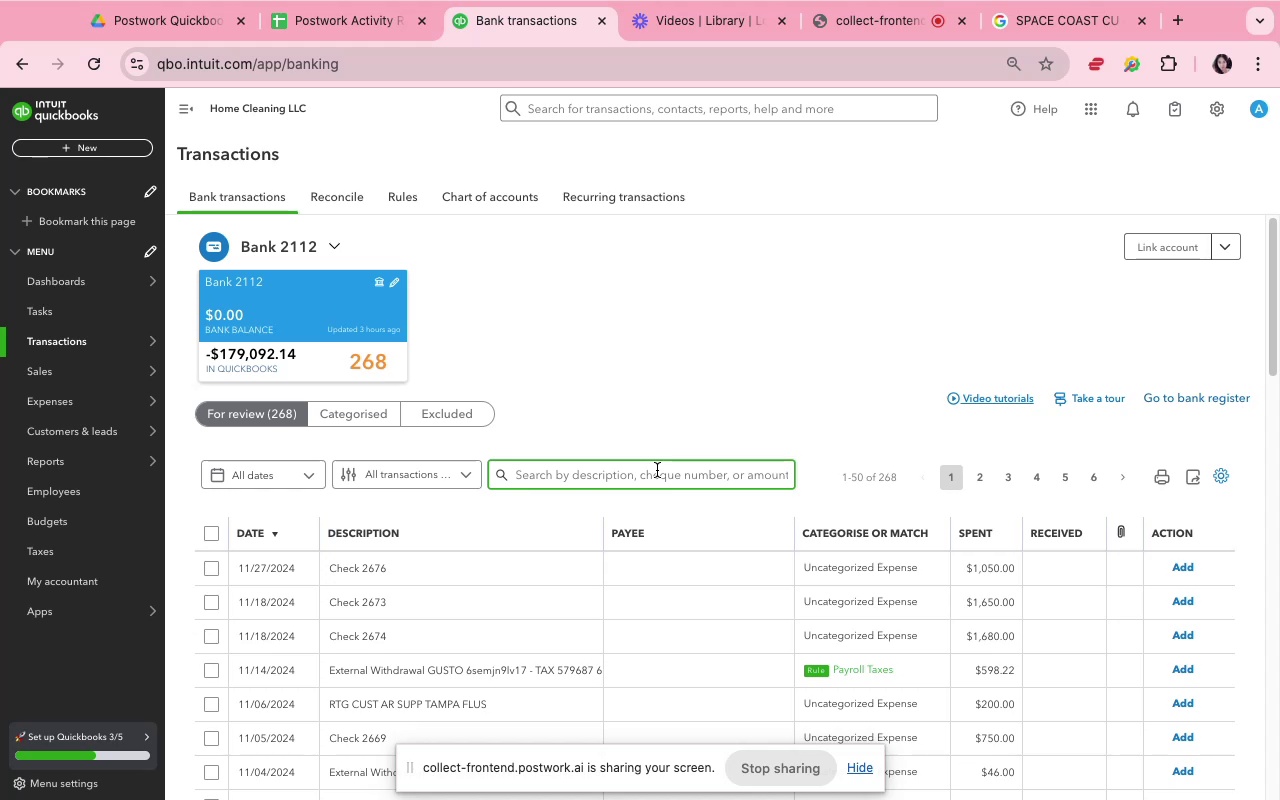 
type(TX)
 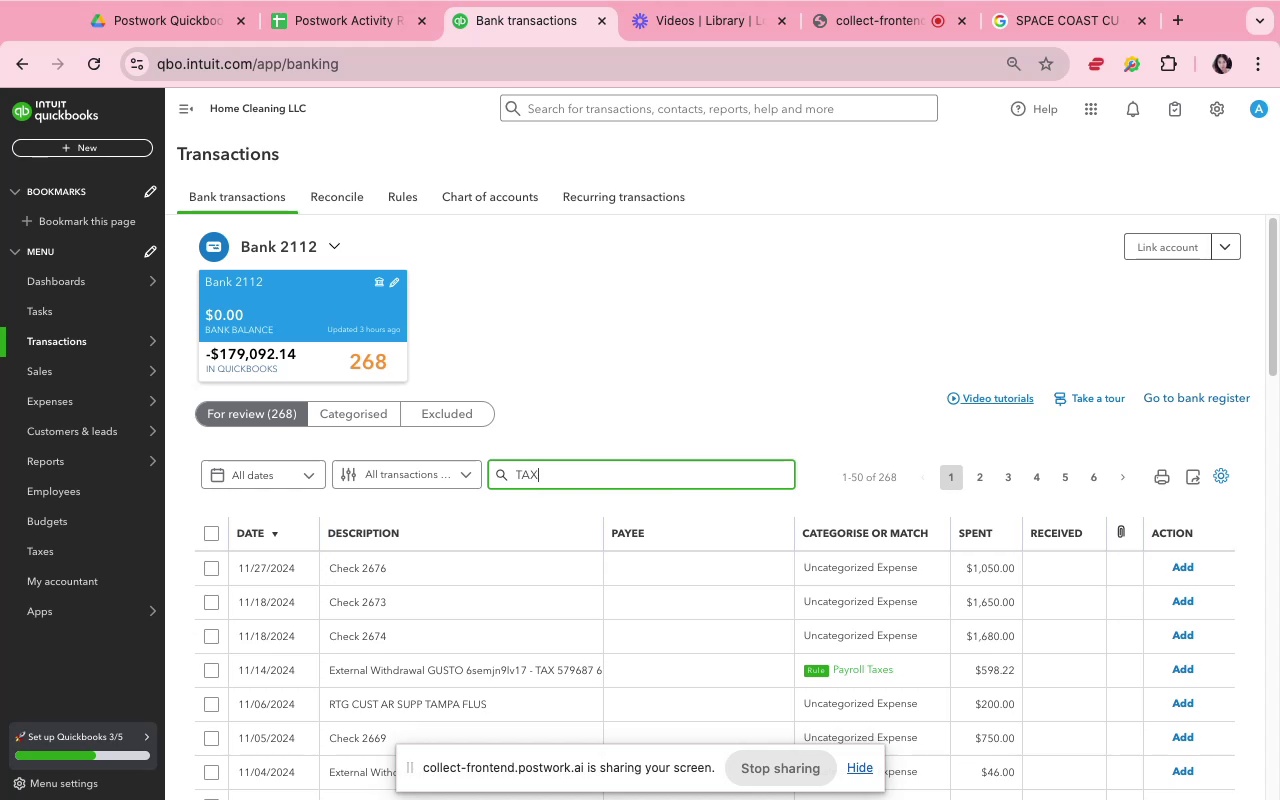 
hold_key(key=A, duration=0.4)
 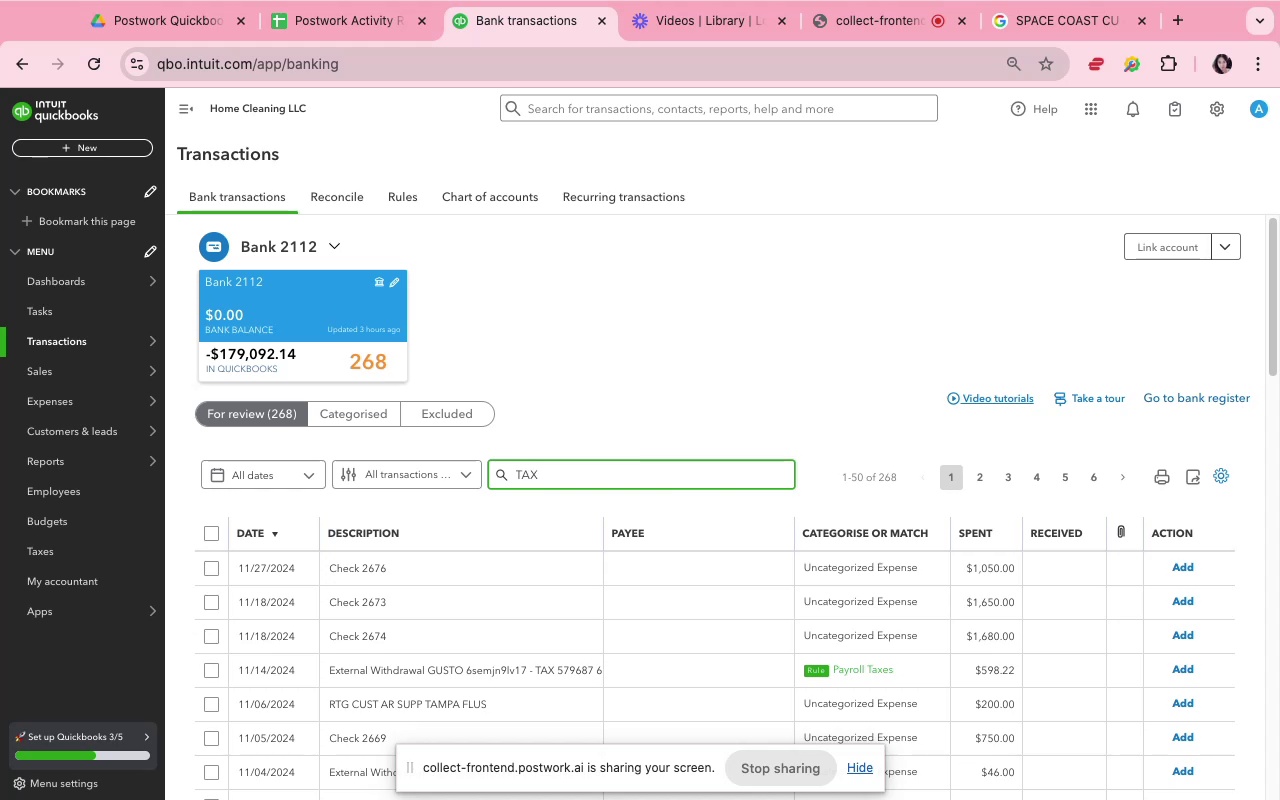 
key(Enter)
 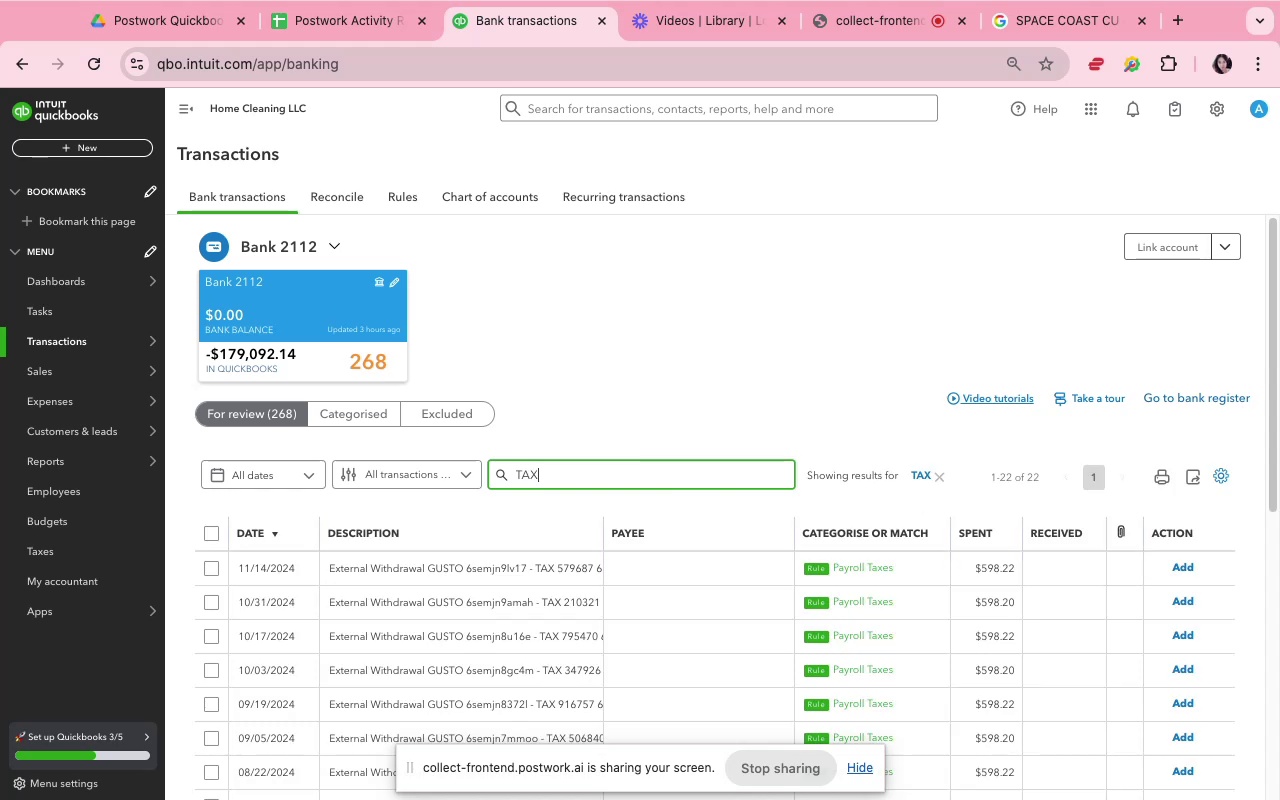 
scroll: coordinate [810, 632], scroll_direction: down, amount: 17.0
 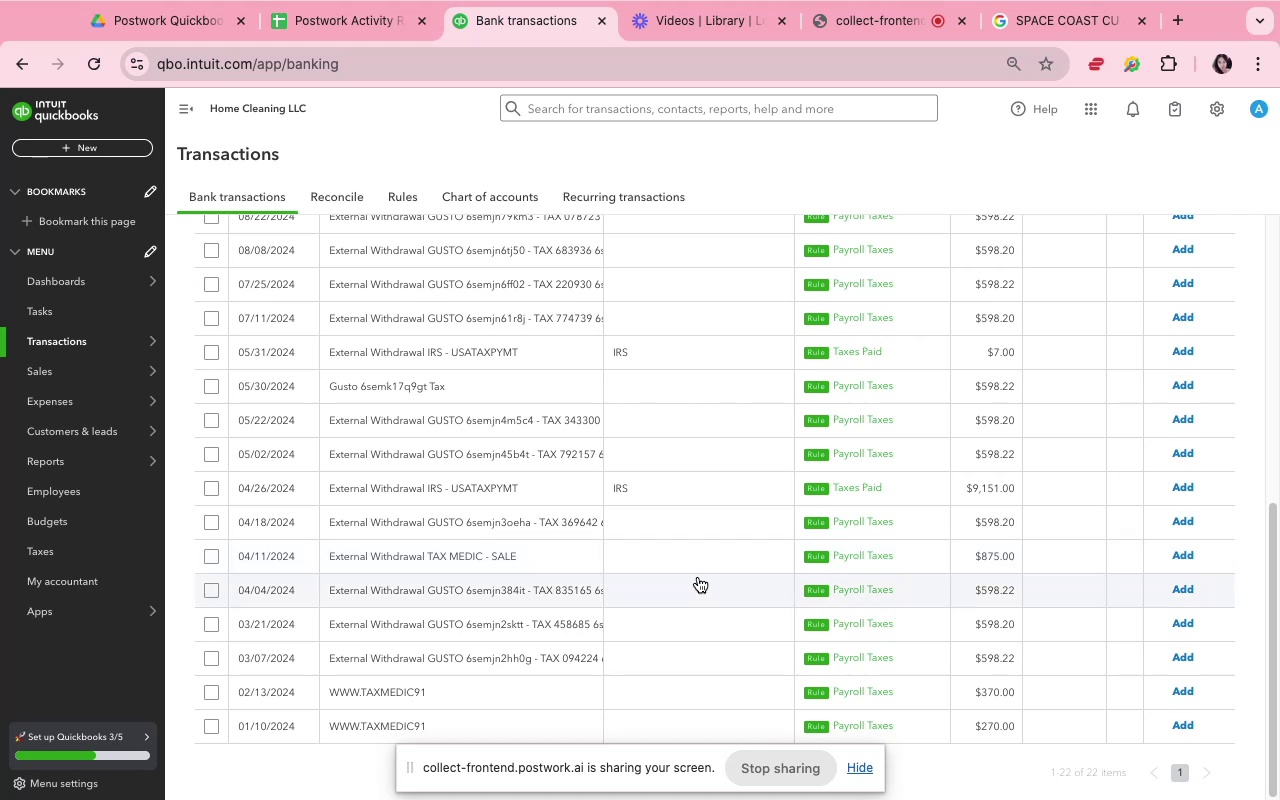 
wait(12.41)
 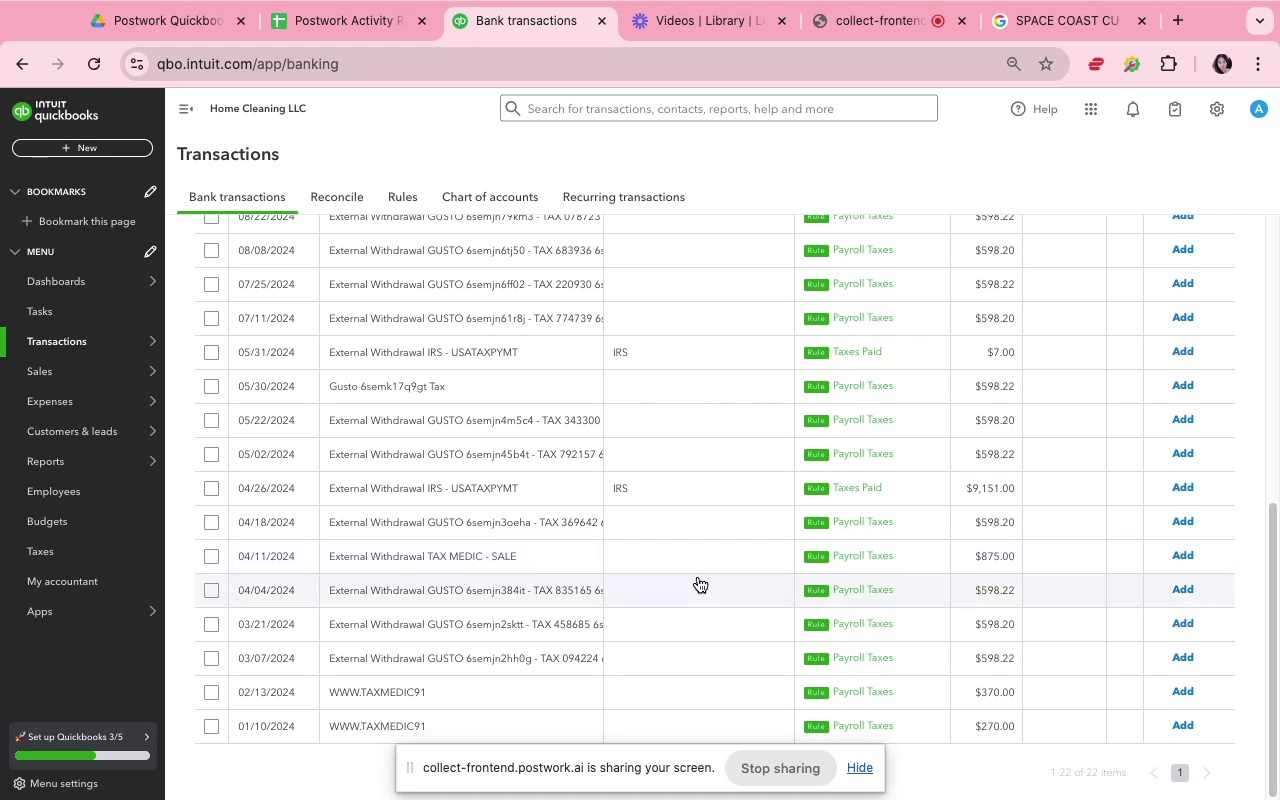 
left_click([485, 698])
 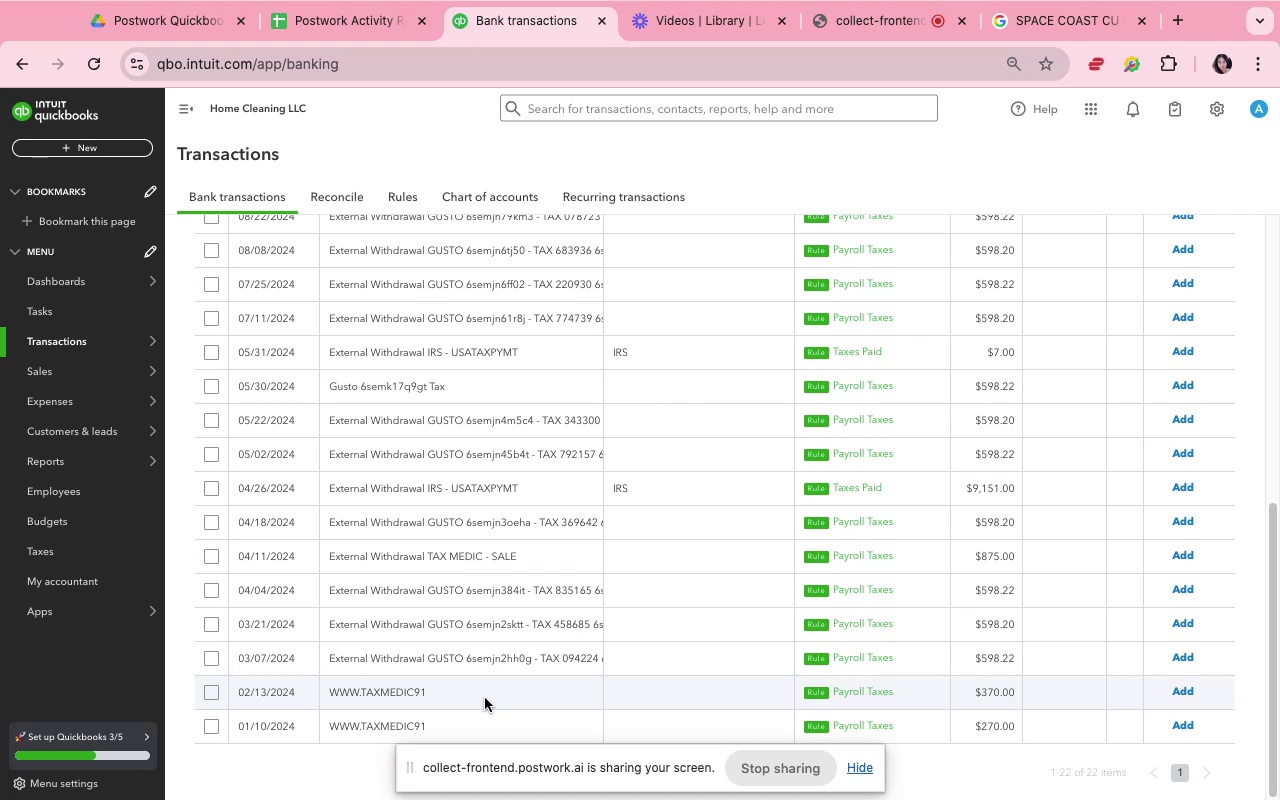 
scroll: coordinate [483, 696], scroll_direction: down, amount: 19.0
 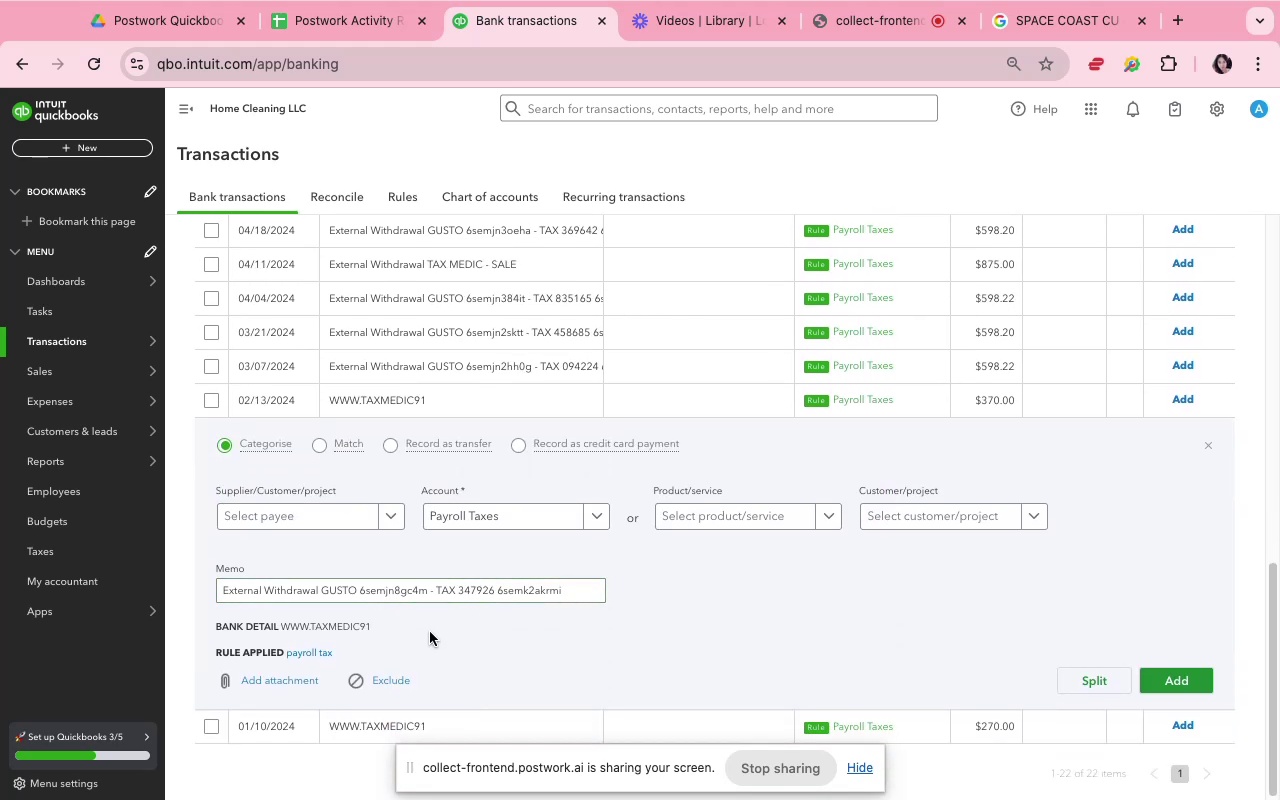 
left_click_drag(start_coordinate=[415, 627], to_coordinate=[281, 622])
 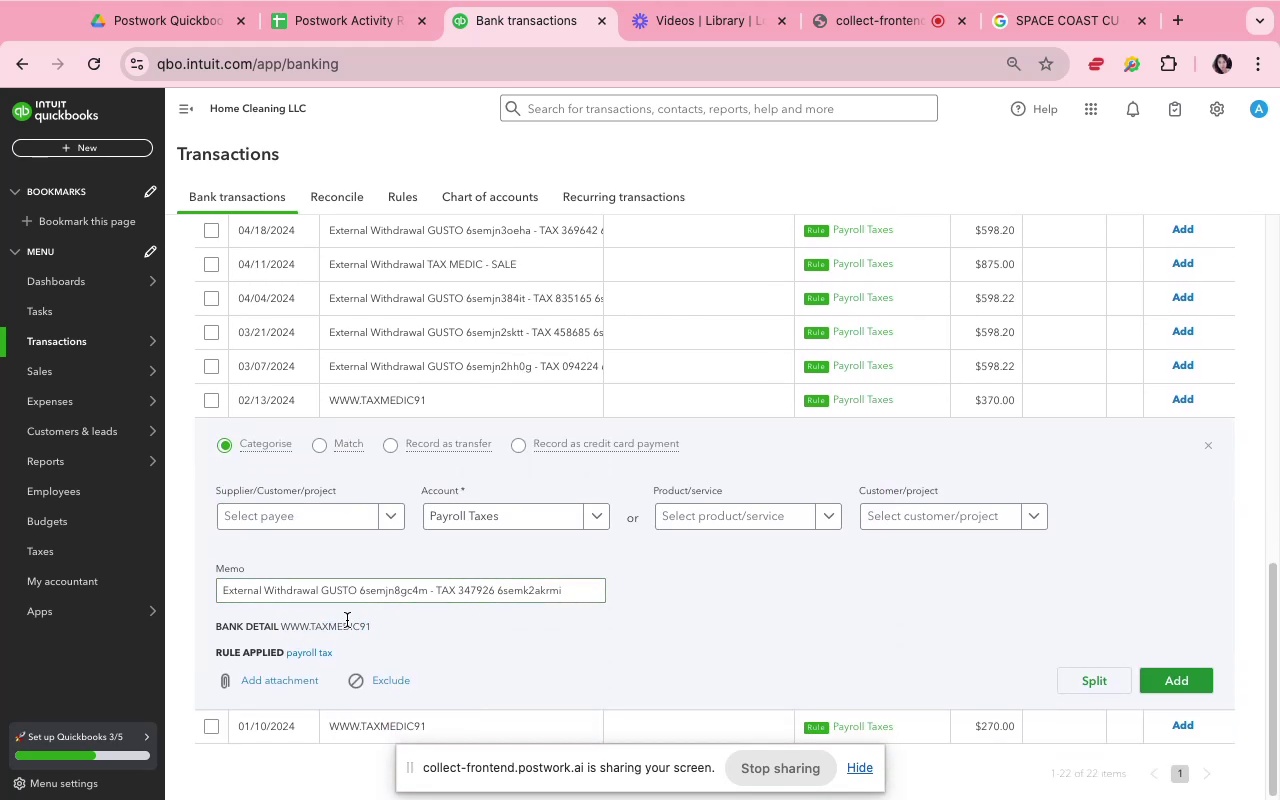 
left_click_drag(start_coordinate=[379, 623], to_coordinate=[282, 641])
 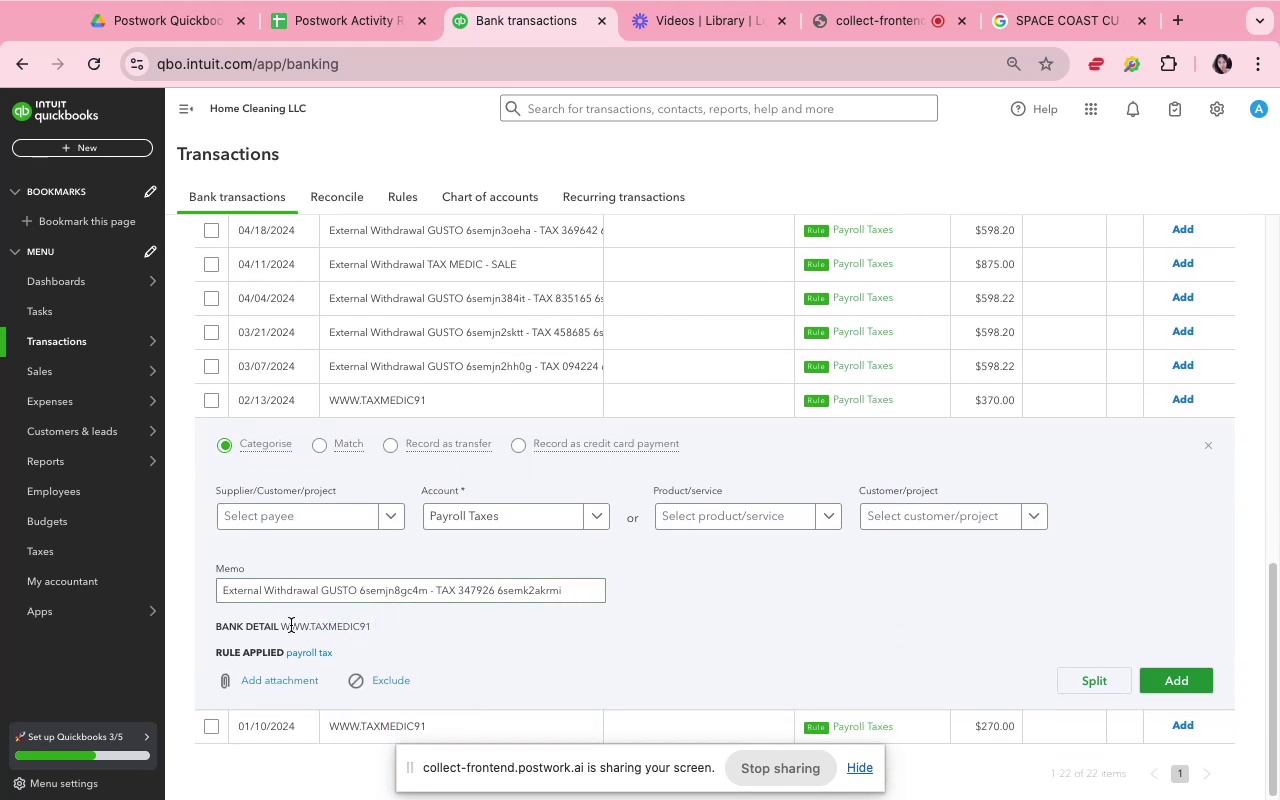 
left_click([291, 624])
 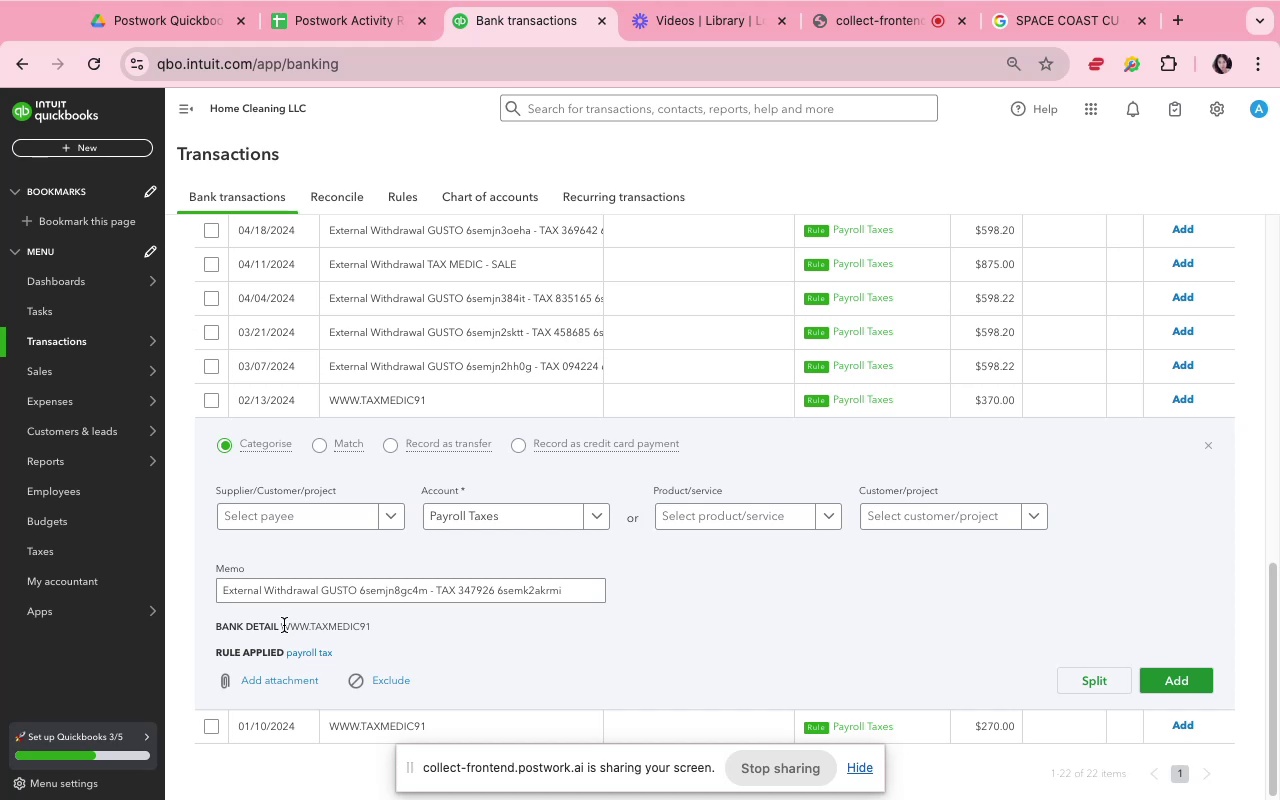 
left_click_drag(start_coordinate=[282, 624], to_coordinate=[373, 613])
 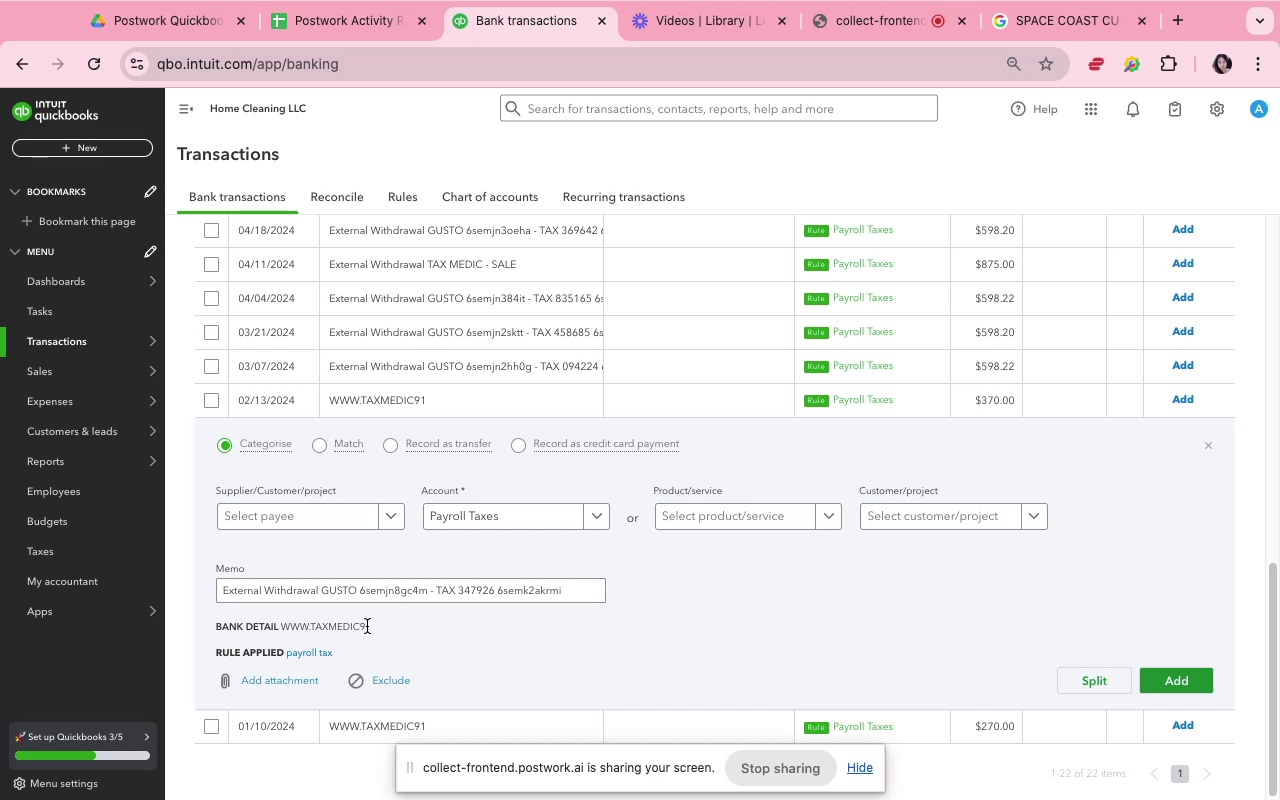 
double_click([367, 626])
 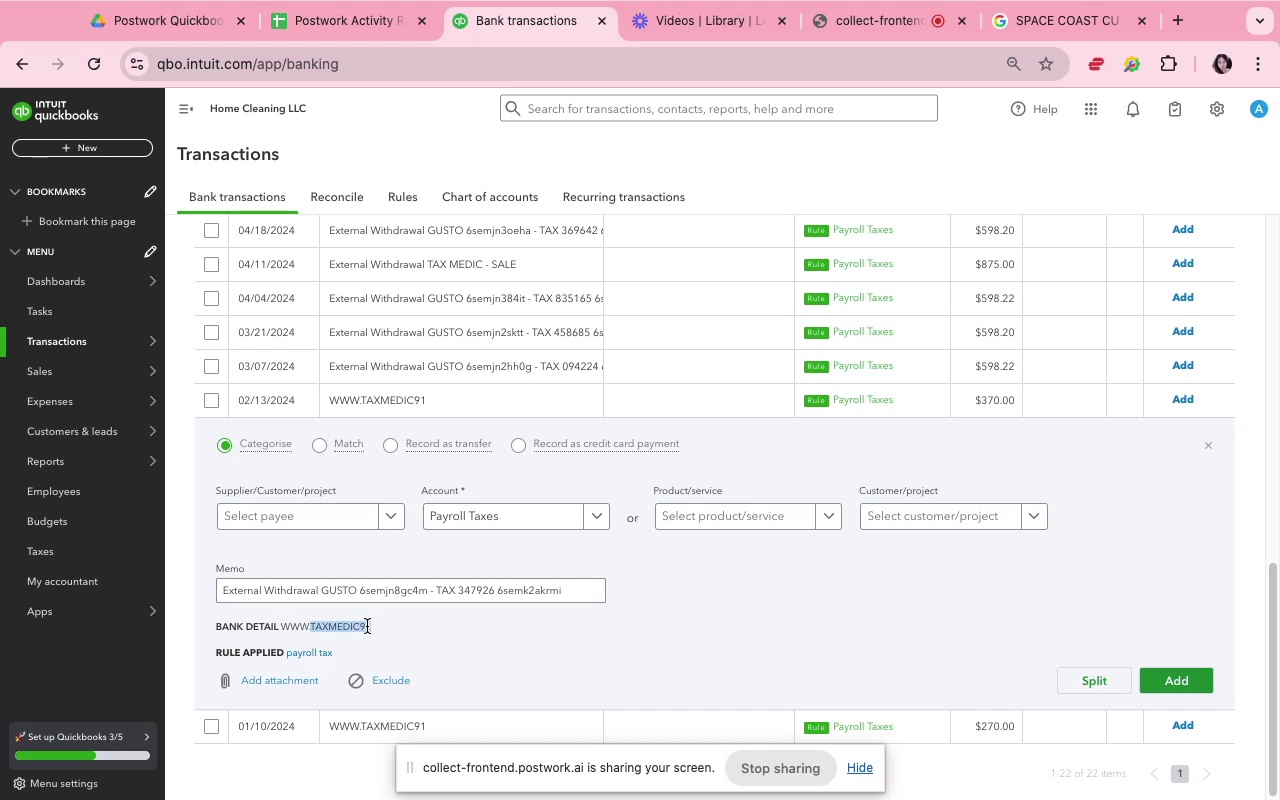 
triple_click([367, 626])
 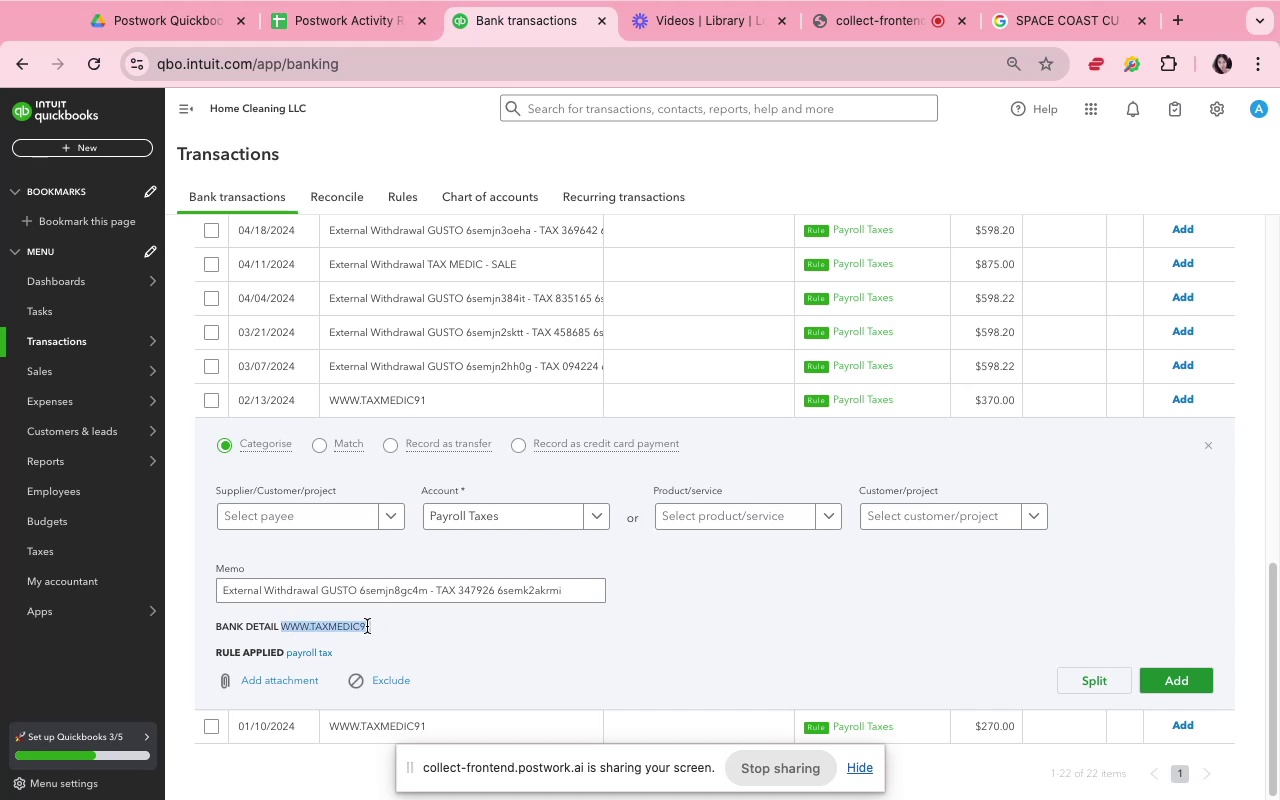 
key(Meta+CommandLeft)
 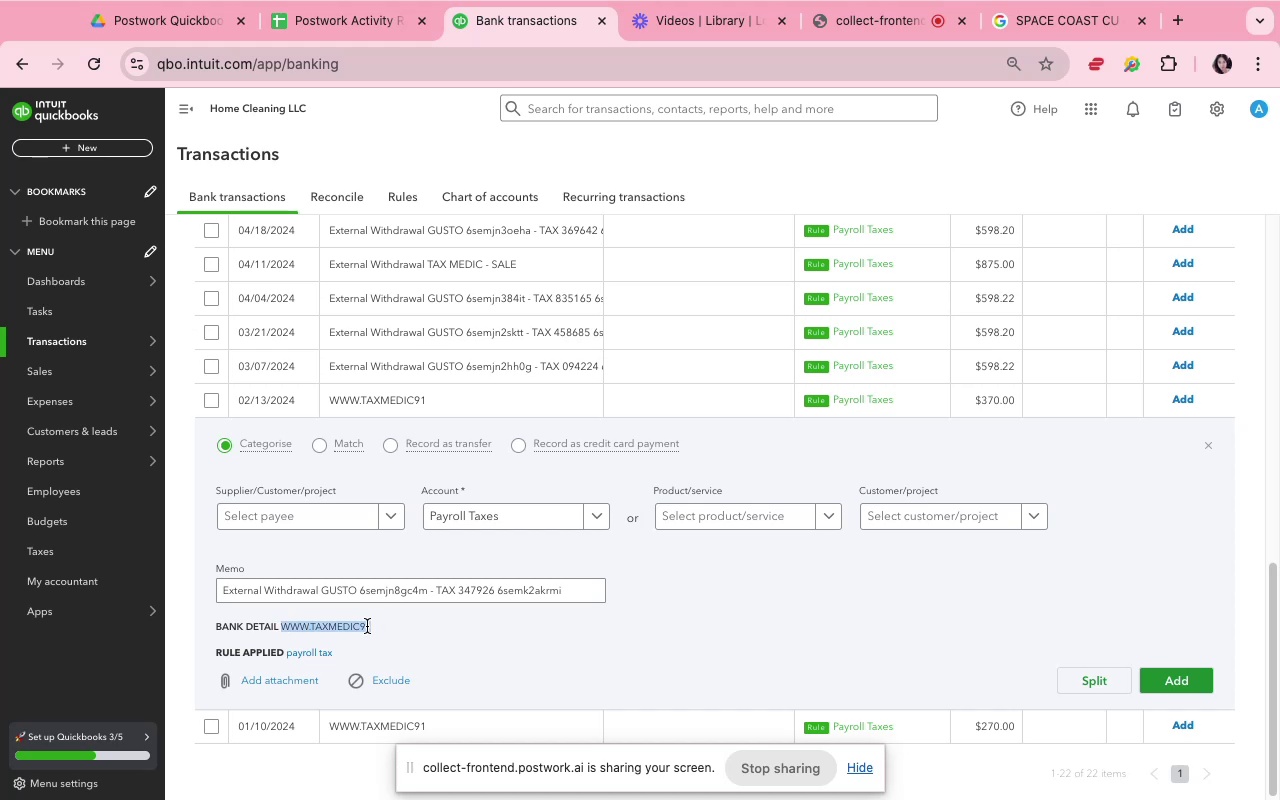 
key(Meta+C)
 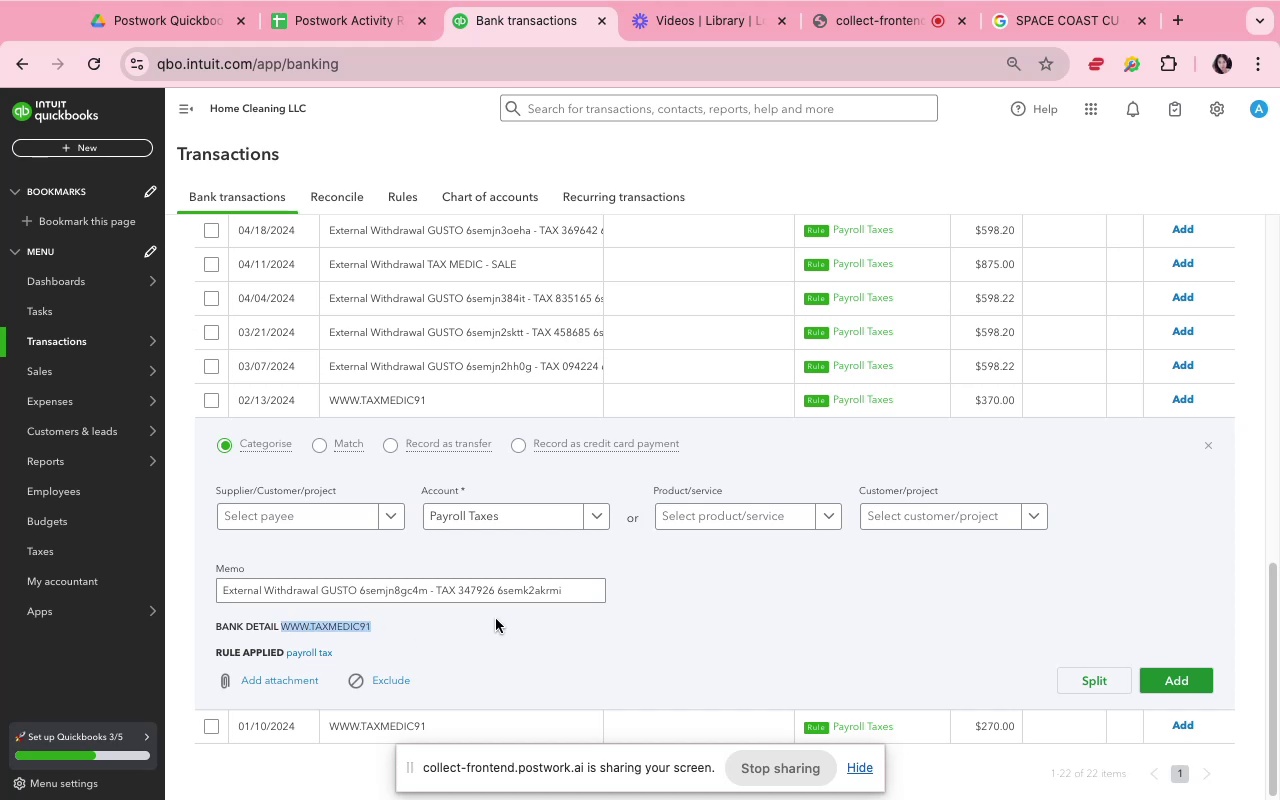 
scroll: coordinate [531, 610], scroll_direction: up, amount: 34.0
 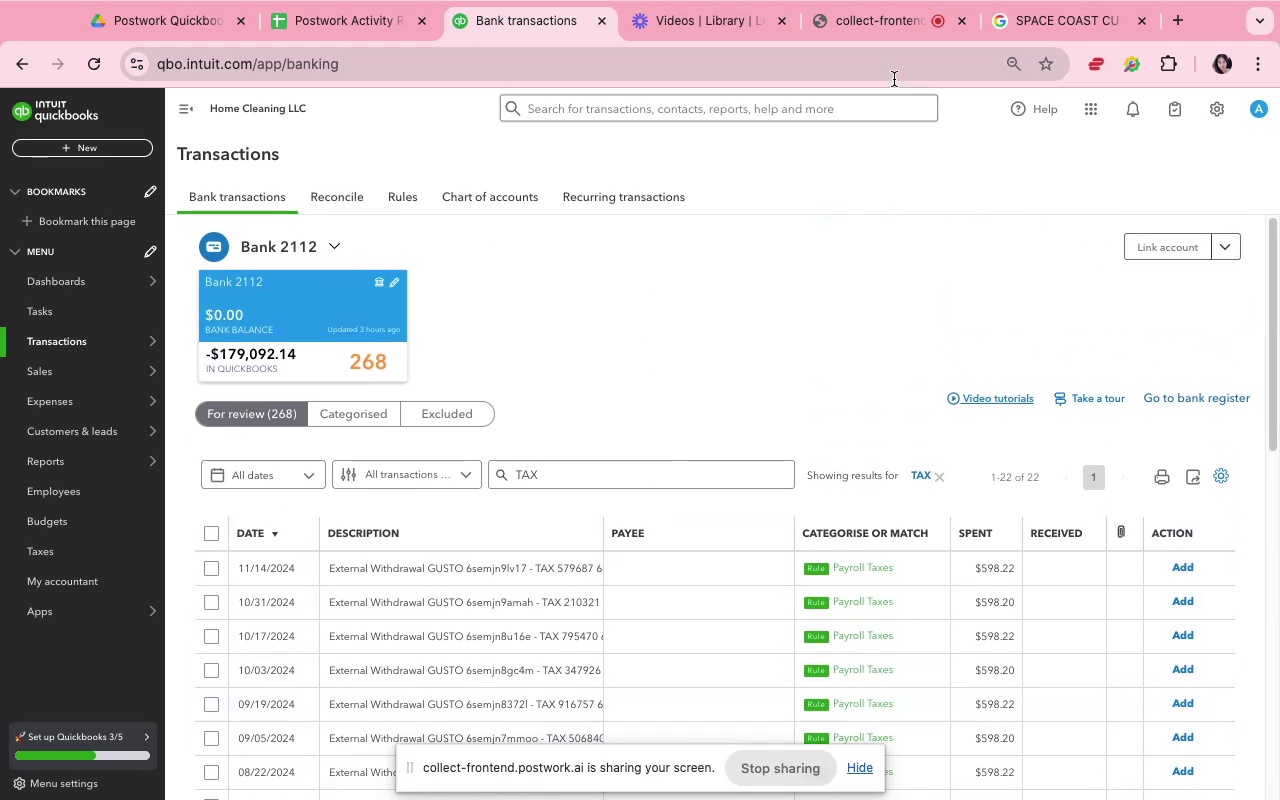 
left_click([1034, 18])
 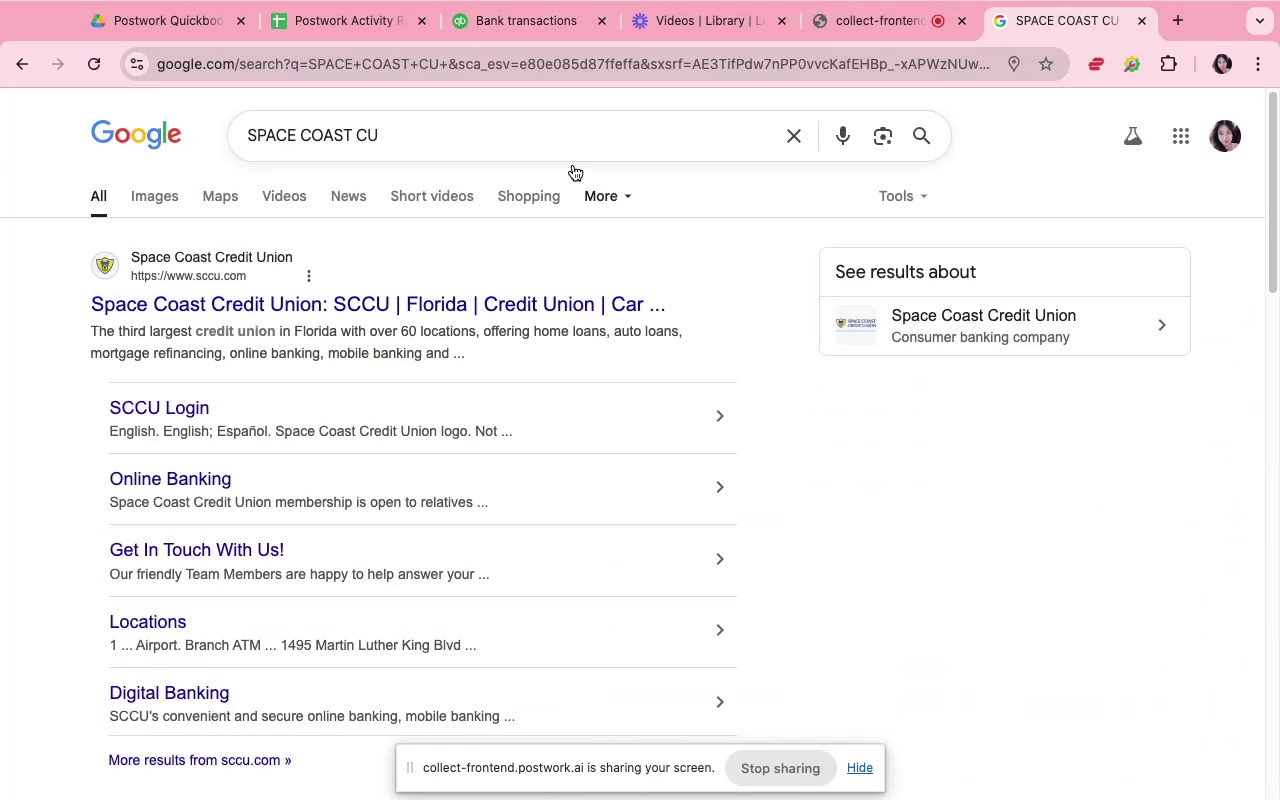 
left_click([566, 147])
 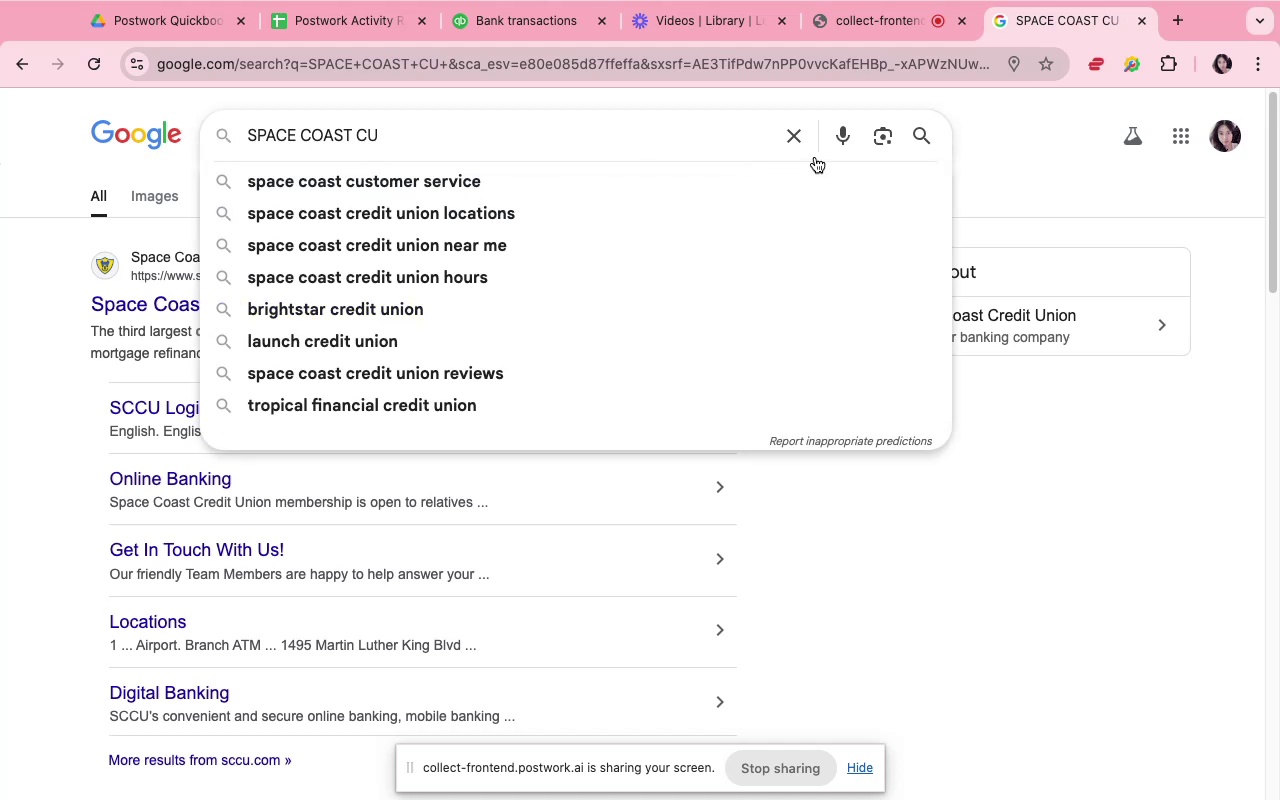 
left_click([805, 146])
 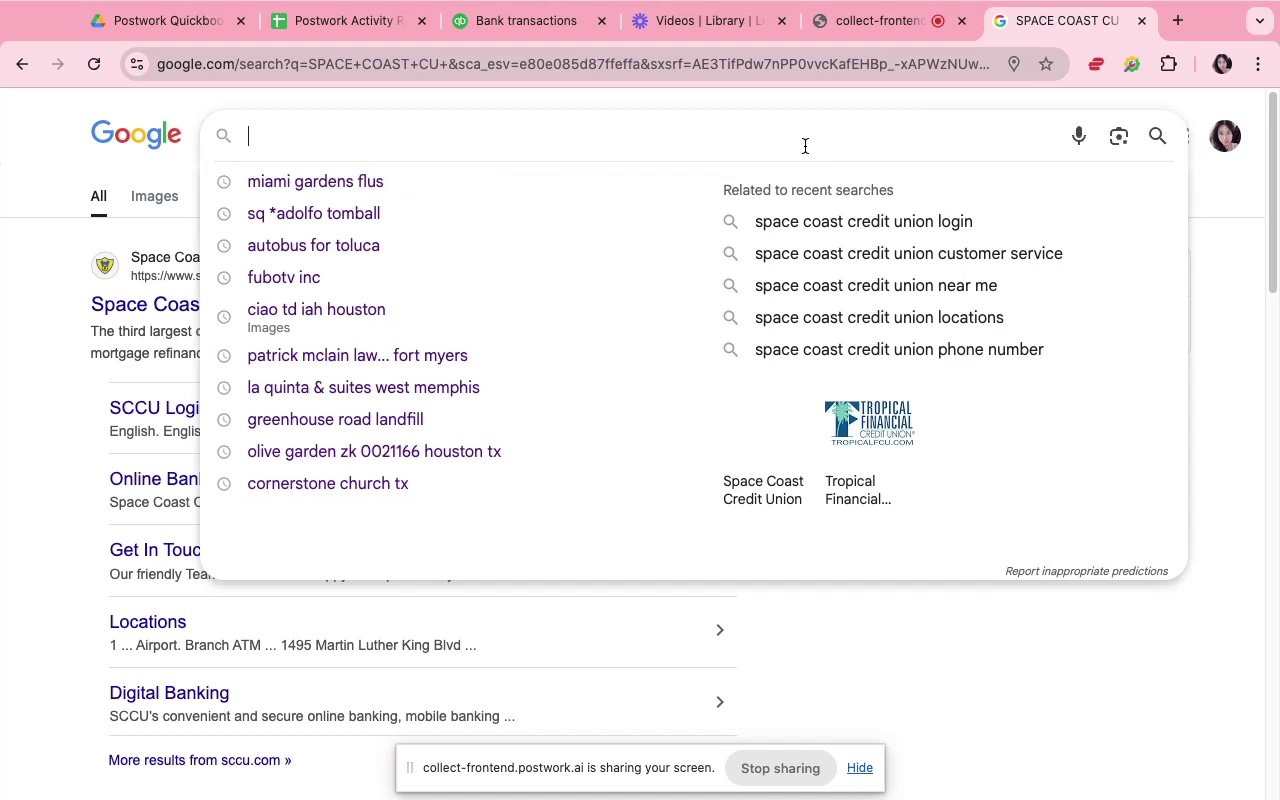 
key(Meta+V)
 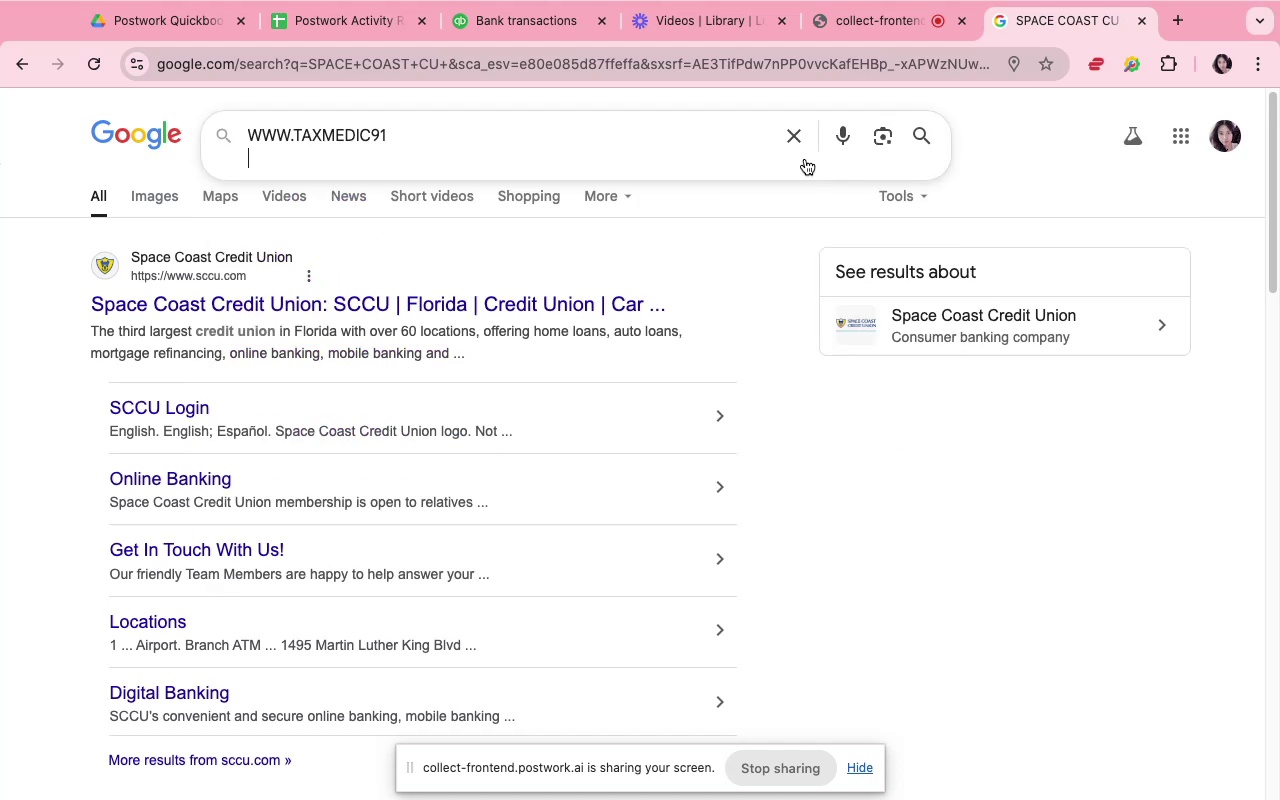 
key(Enter)
 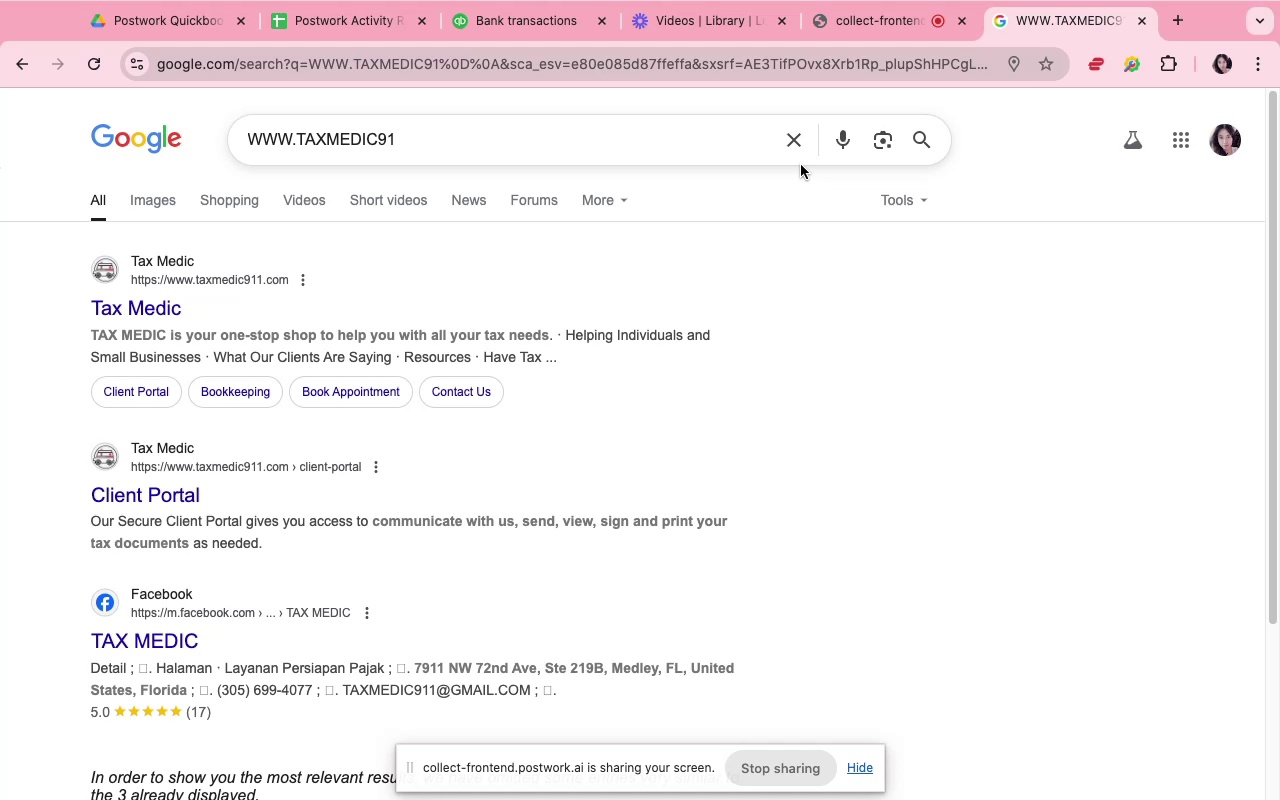 
wait(20.5)
 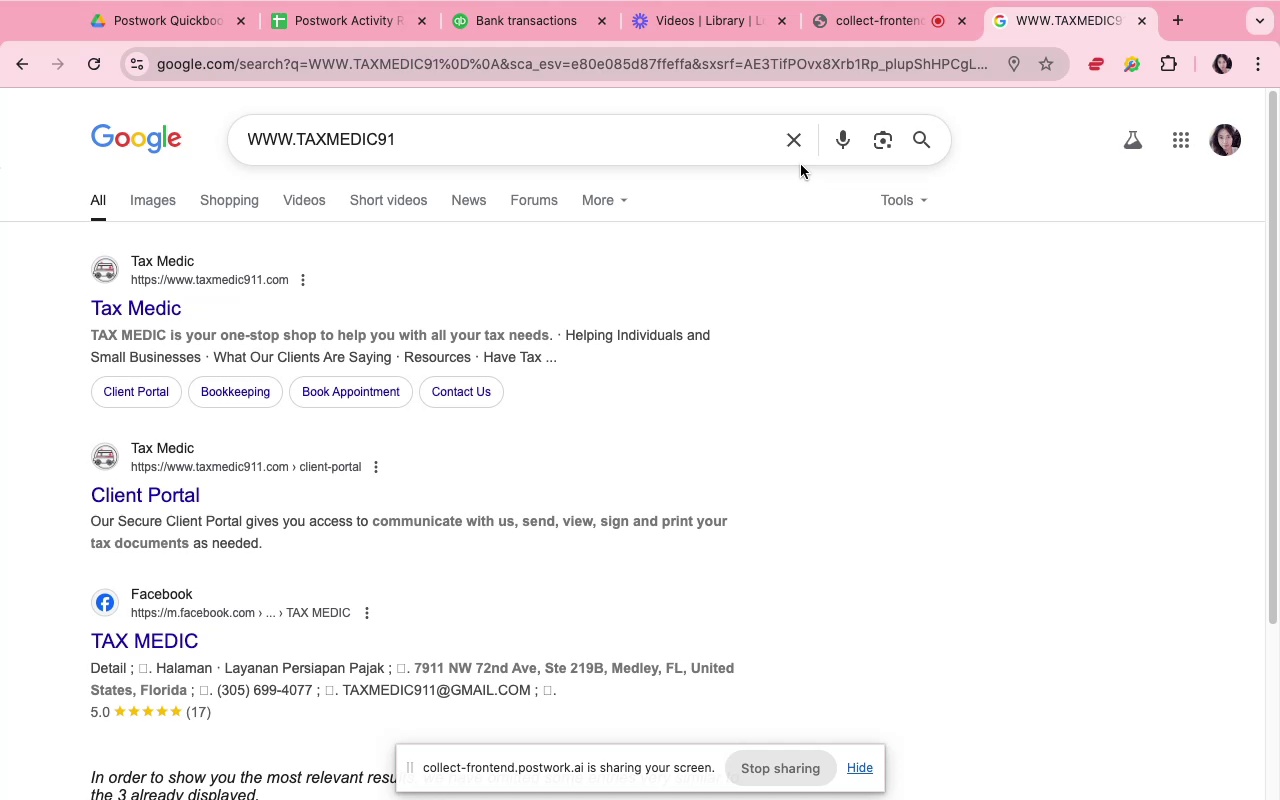 
left_click([524, 54])
 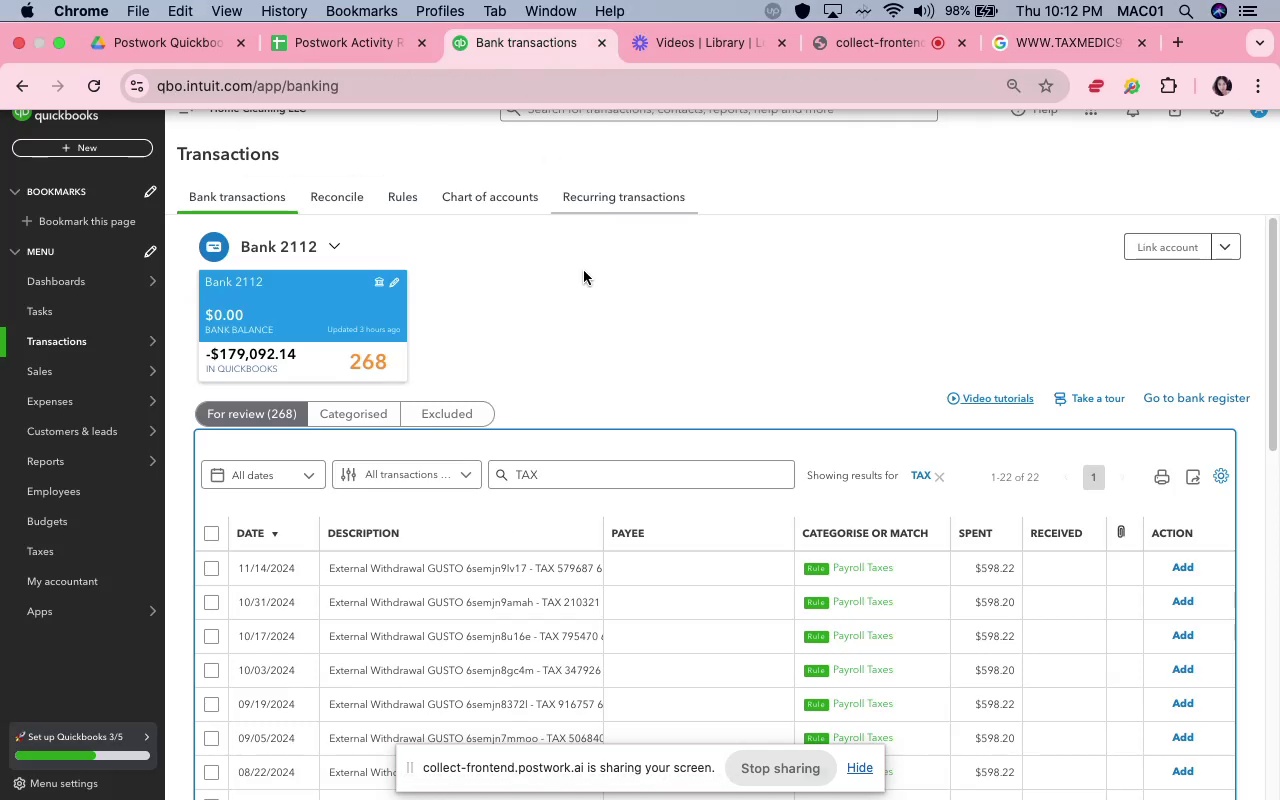 
scroll: coordinate [669, 512], scroll_direction: down, amount: 40.0
 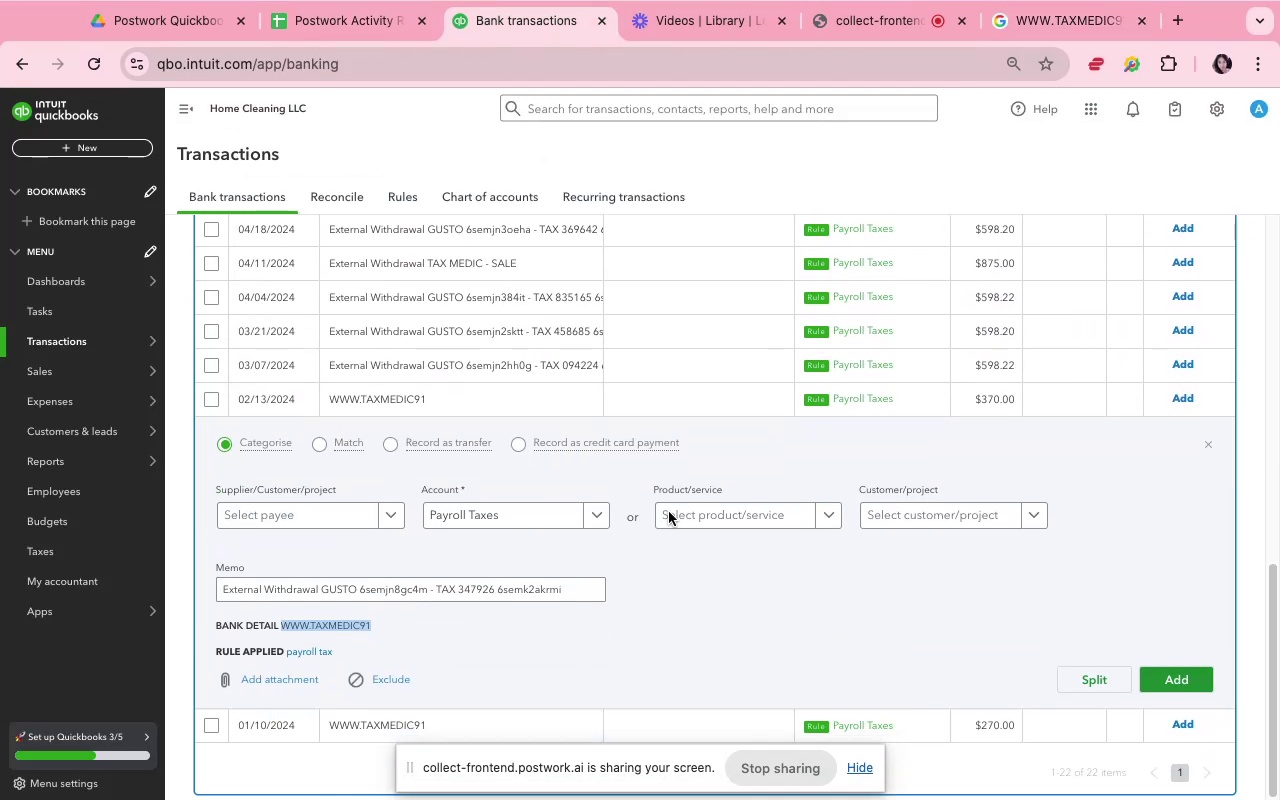 
scroll: coordinate [688, 531], scroll_direction: up, amount: 22.0
 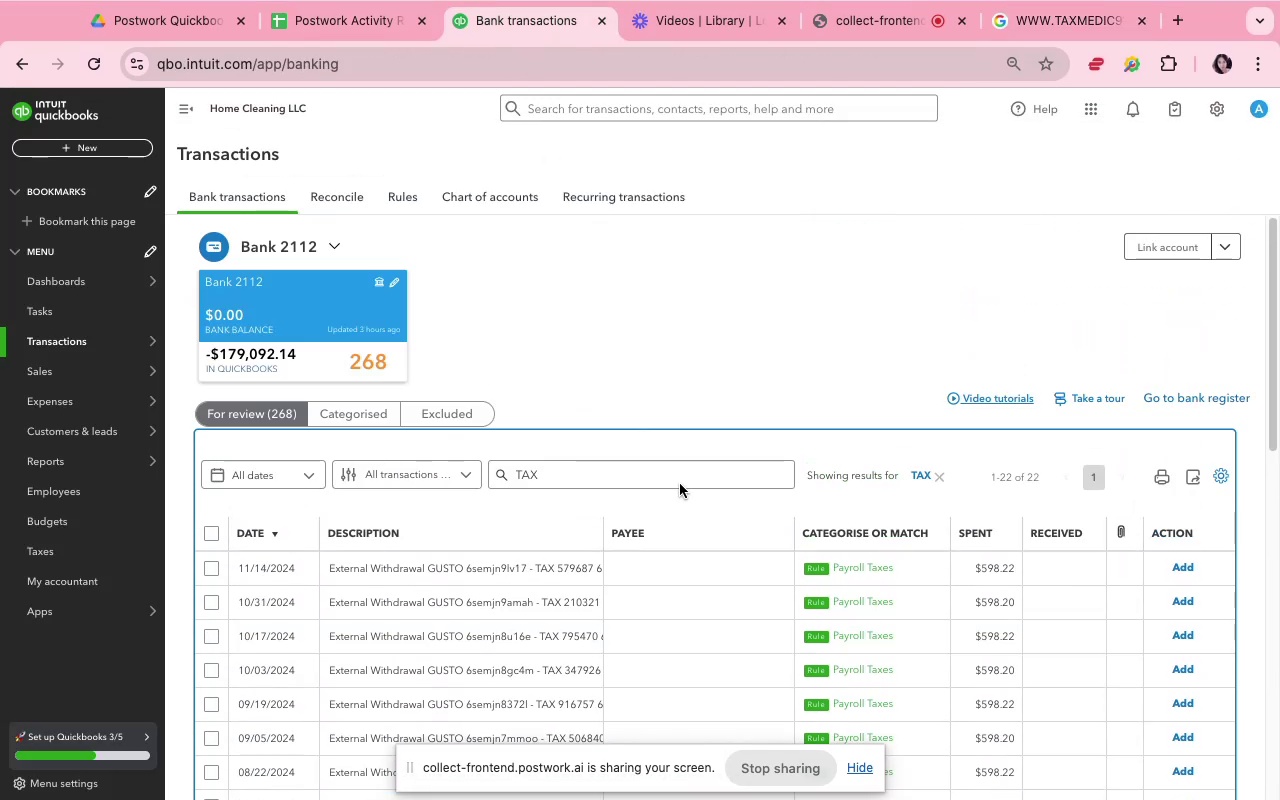 
left_click([732, 337])
 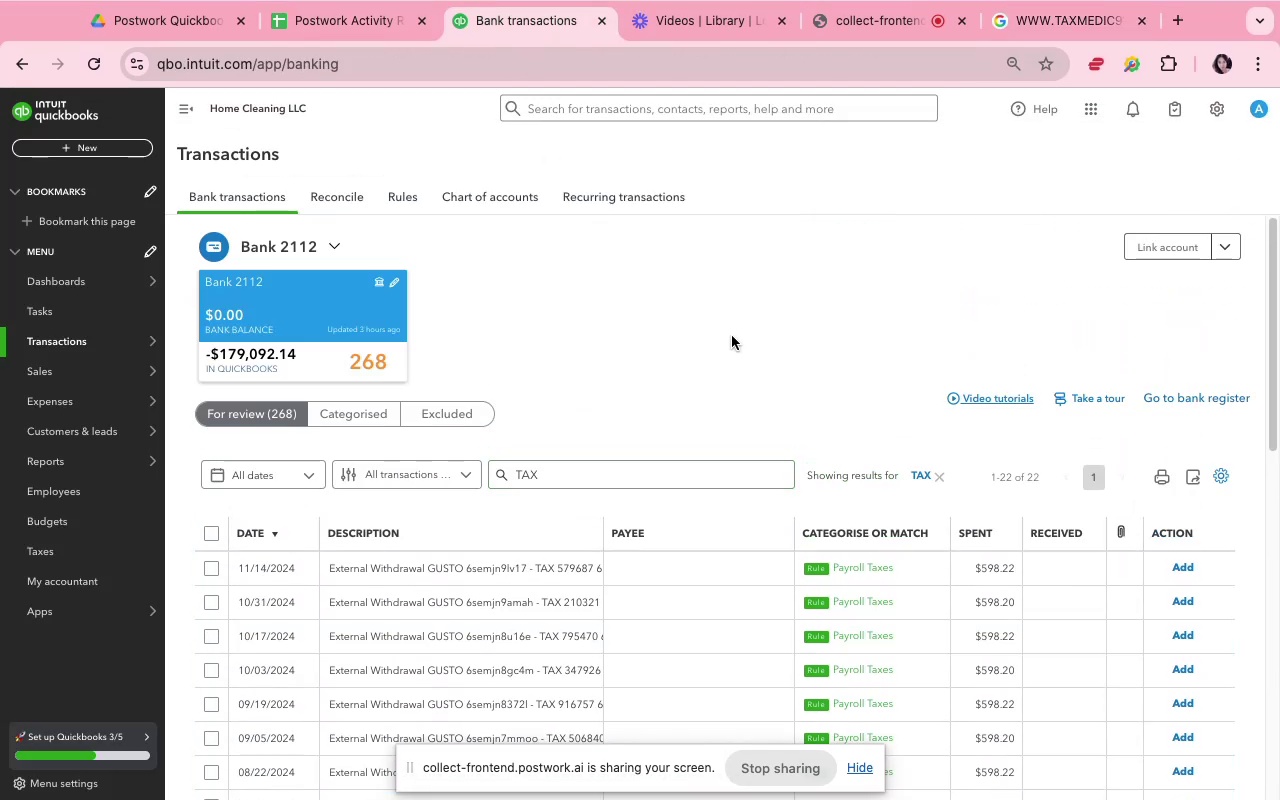 
scroll: coordinate [718, 467], scroll_direction: down, amount: 44.0
 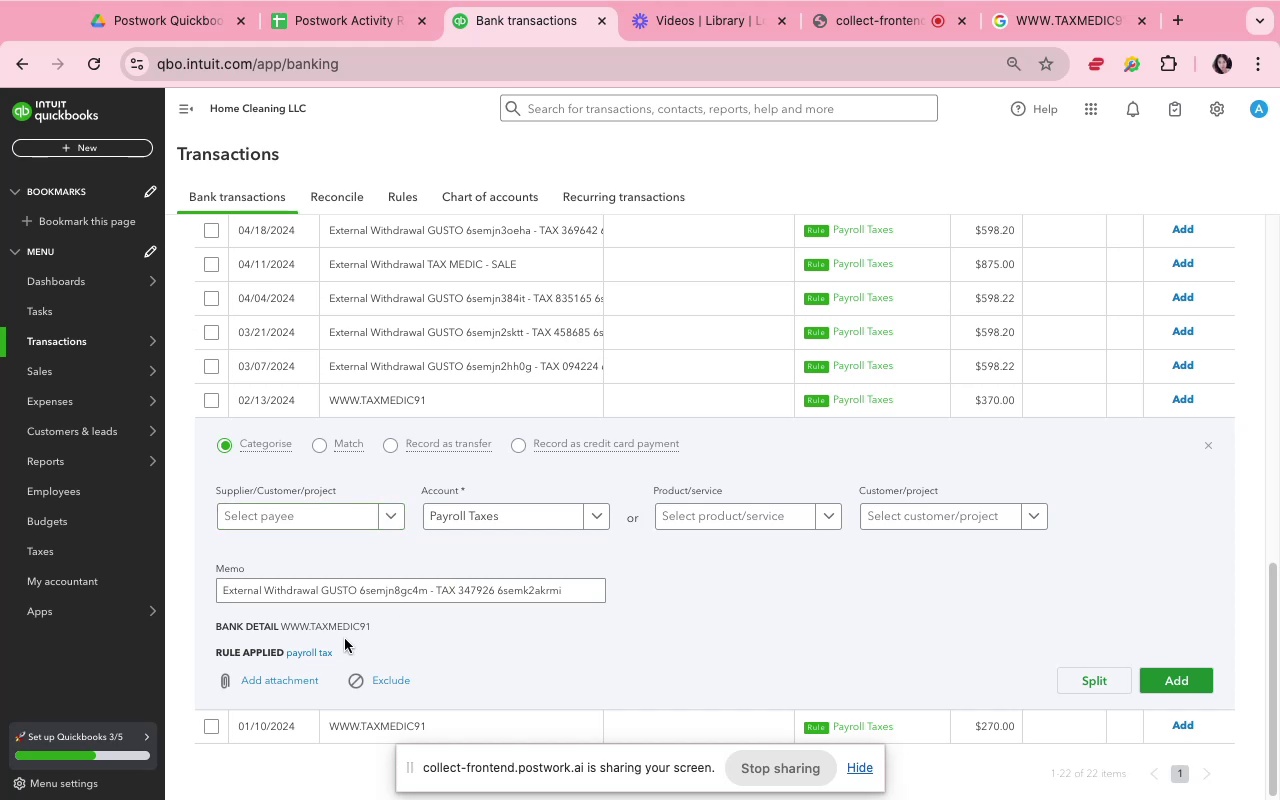 
wait(10.81)
 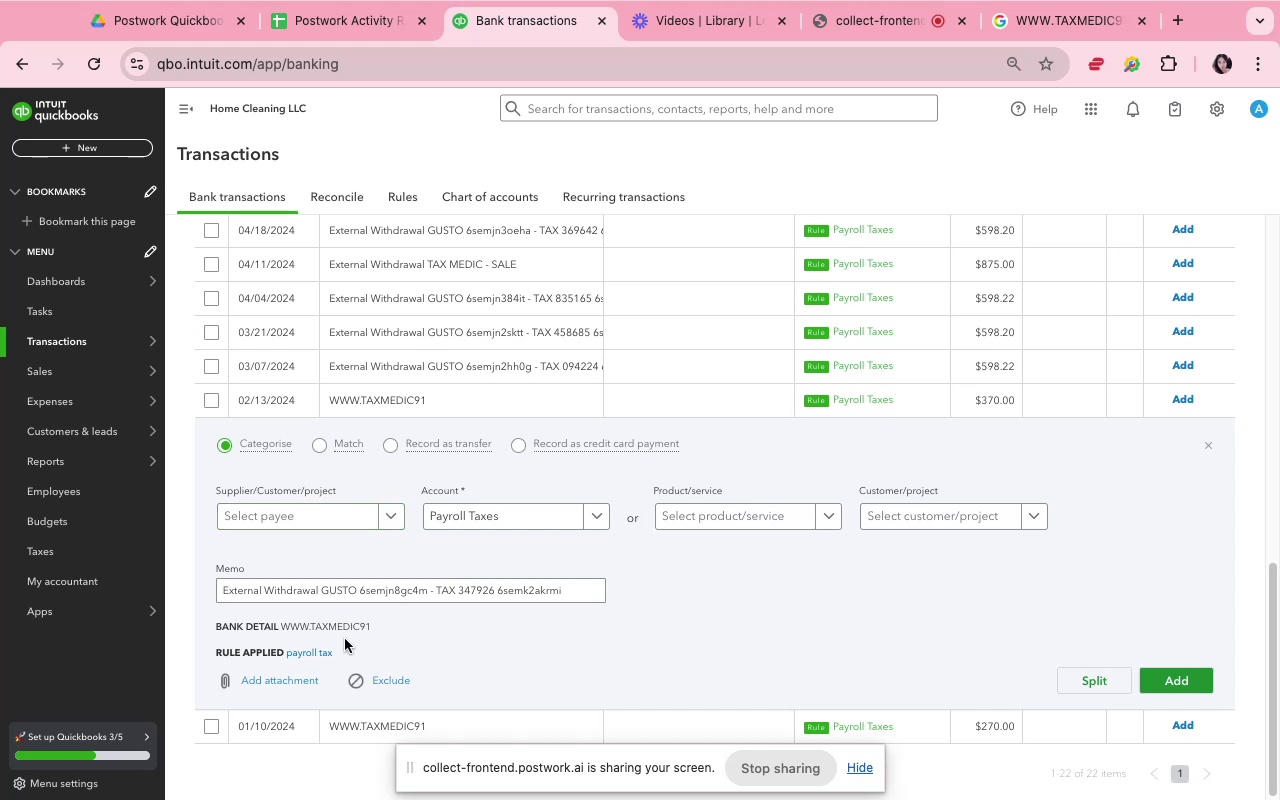 
left_click([325, 518])
 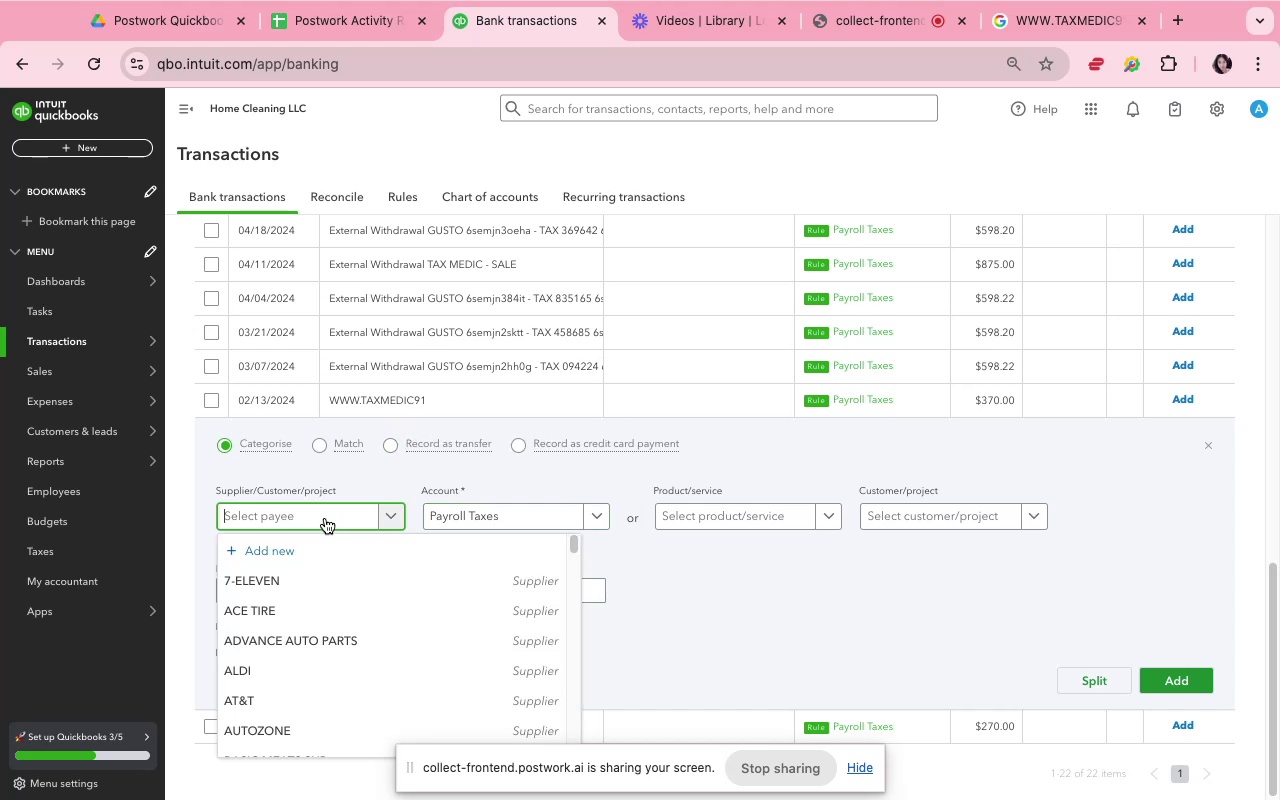 
key(Meta+V)
 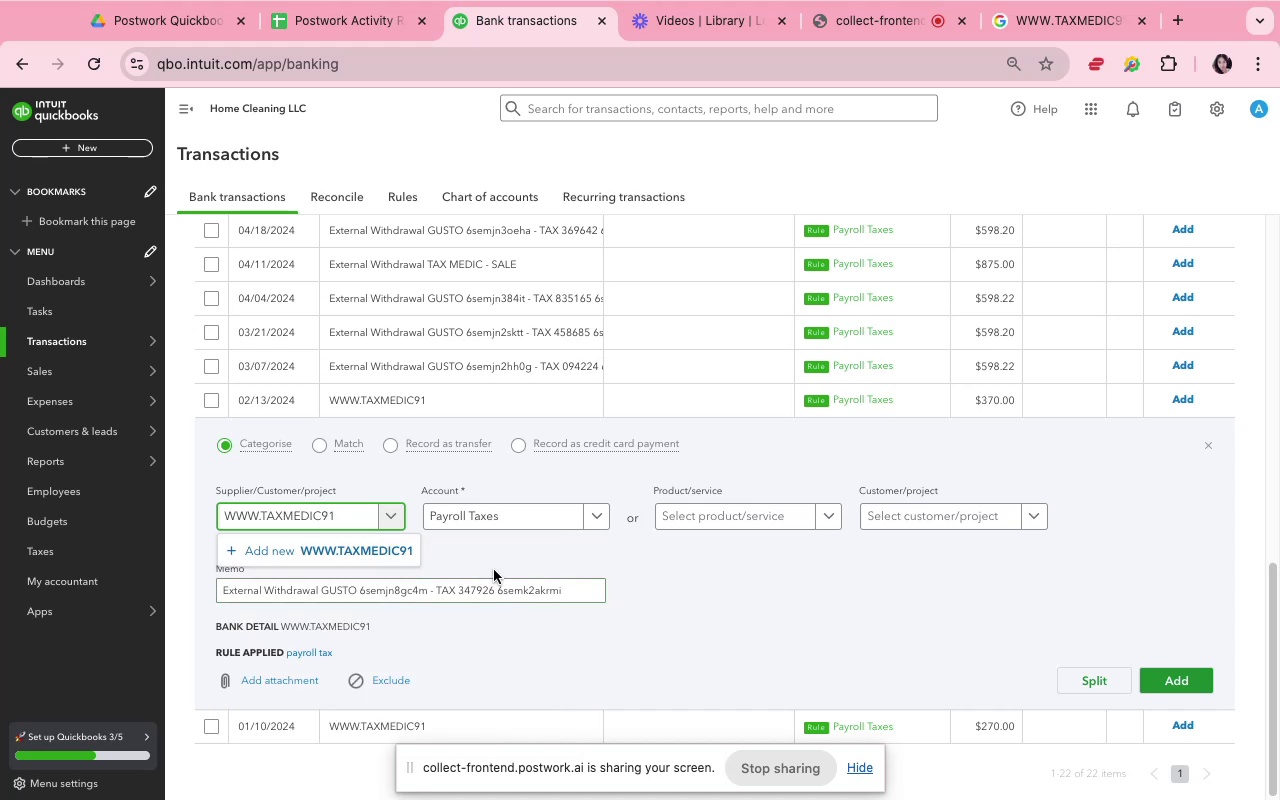 
left_click([397, 550])
 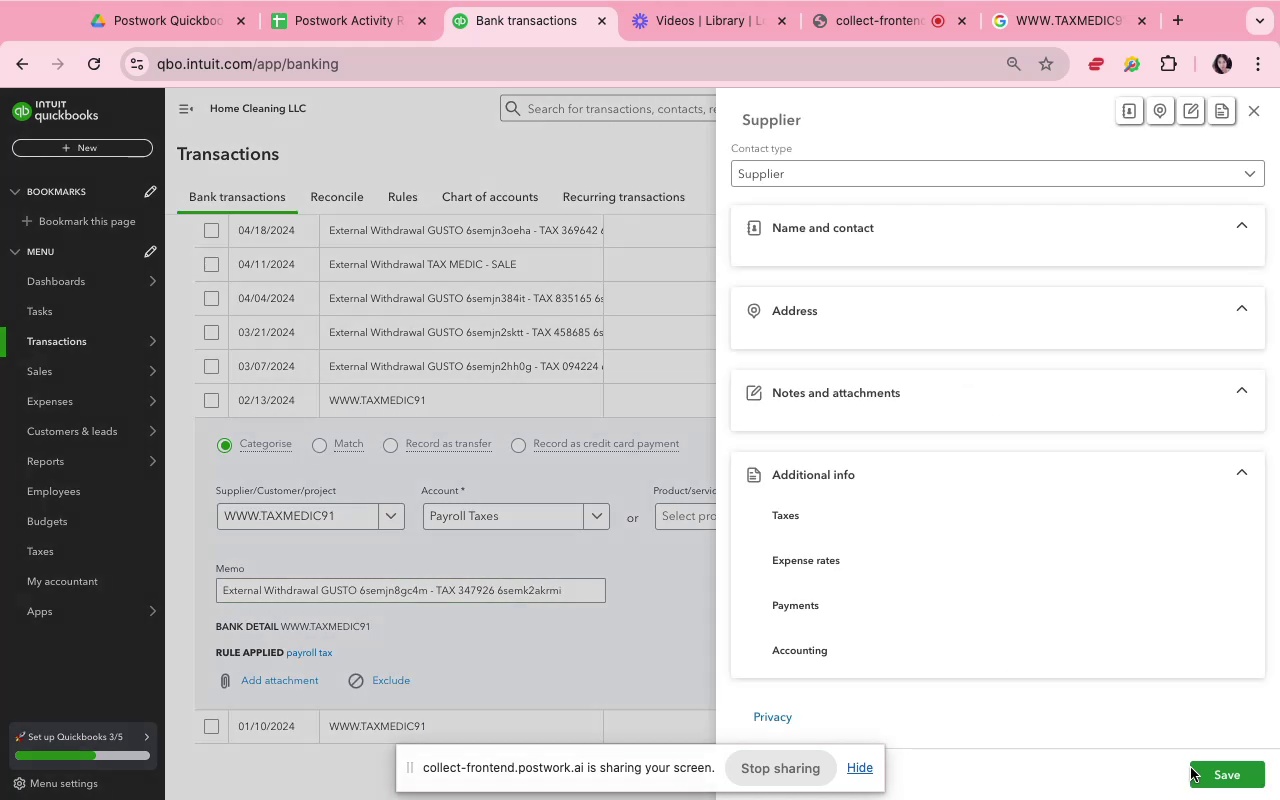 
left_click([1217, 769])
 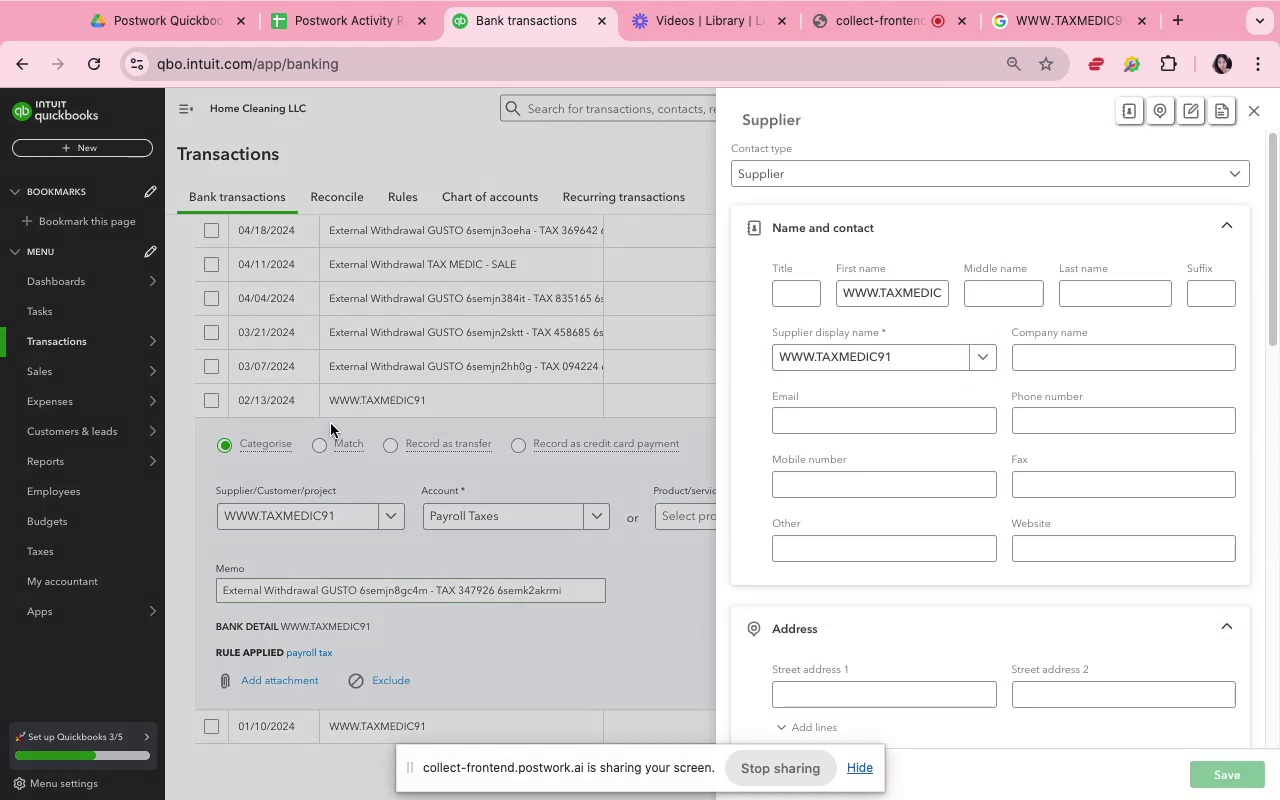 
mouse_move([489, 526])
 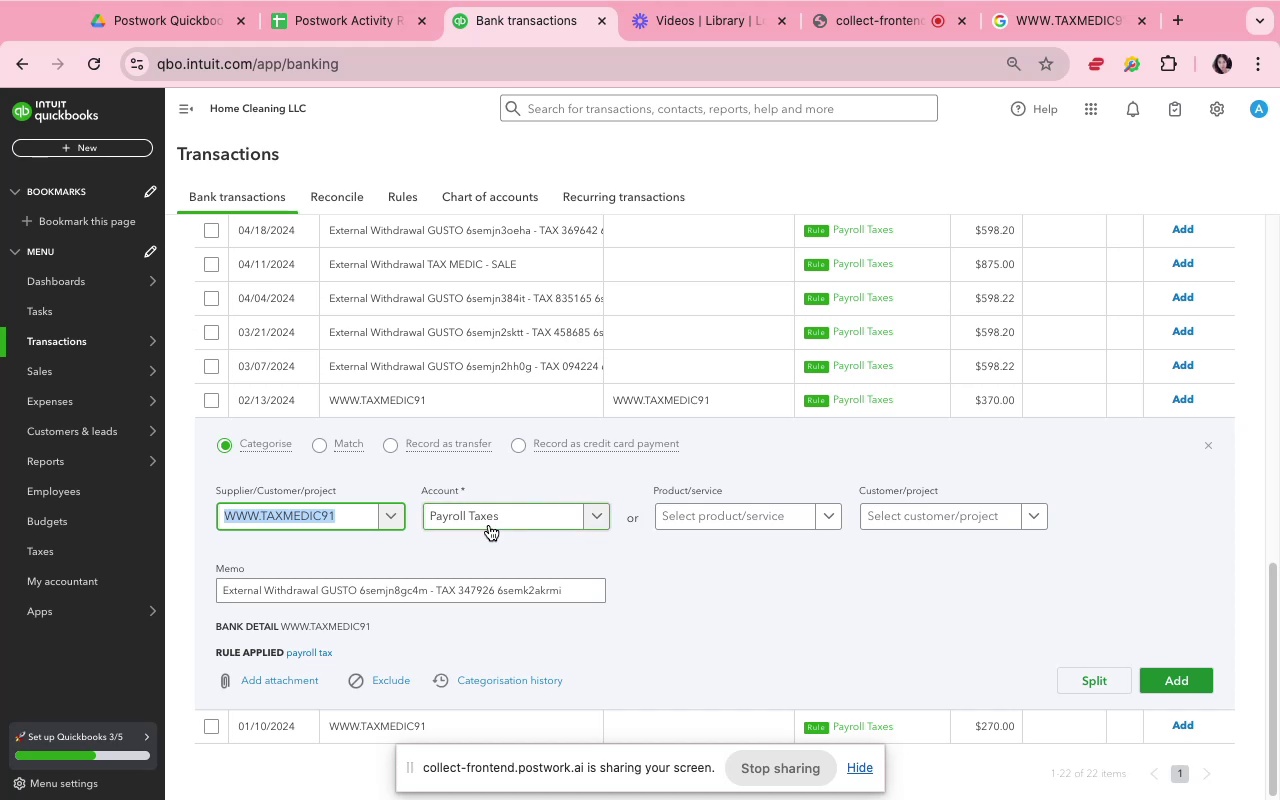 
left_click([489, 525])
 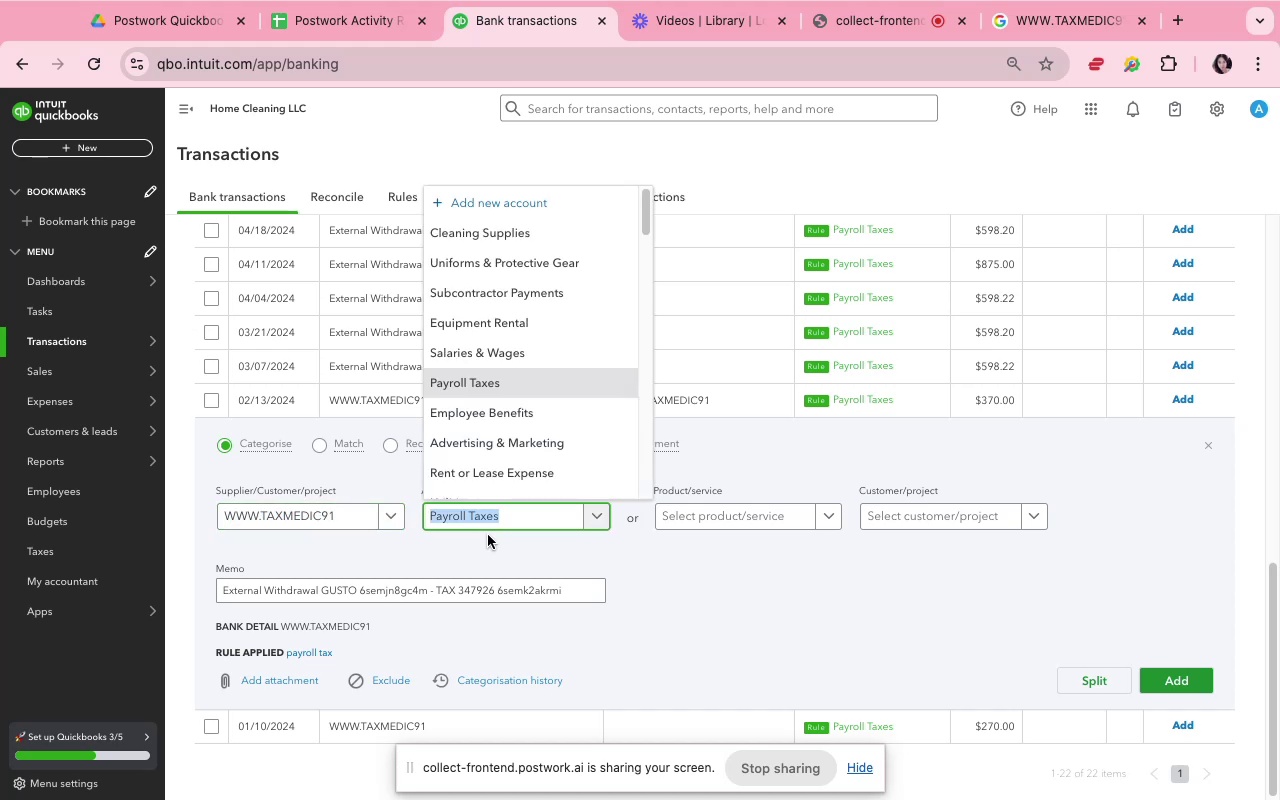 
type(INE)
 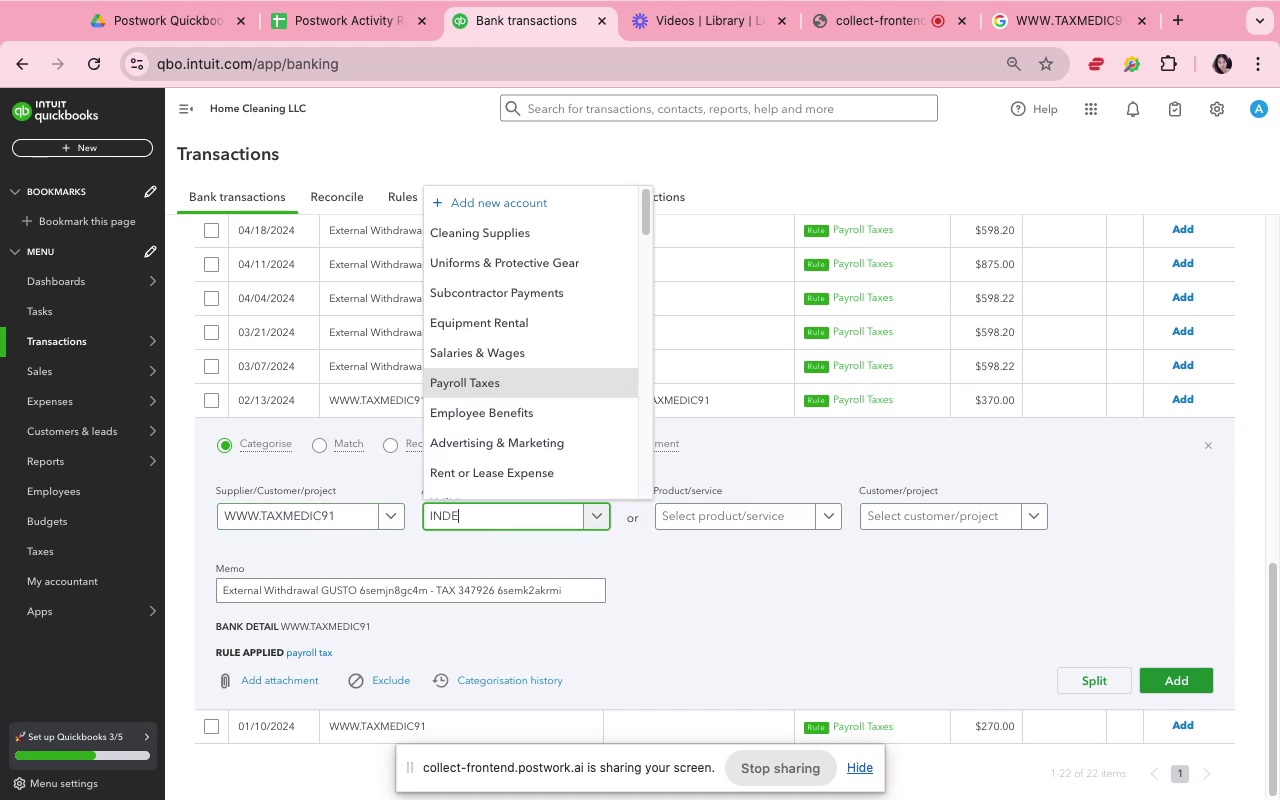 
hold_key(key=D, duration=0.32)
 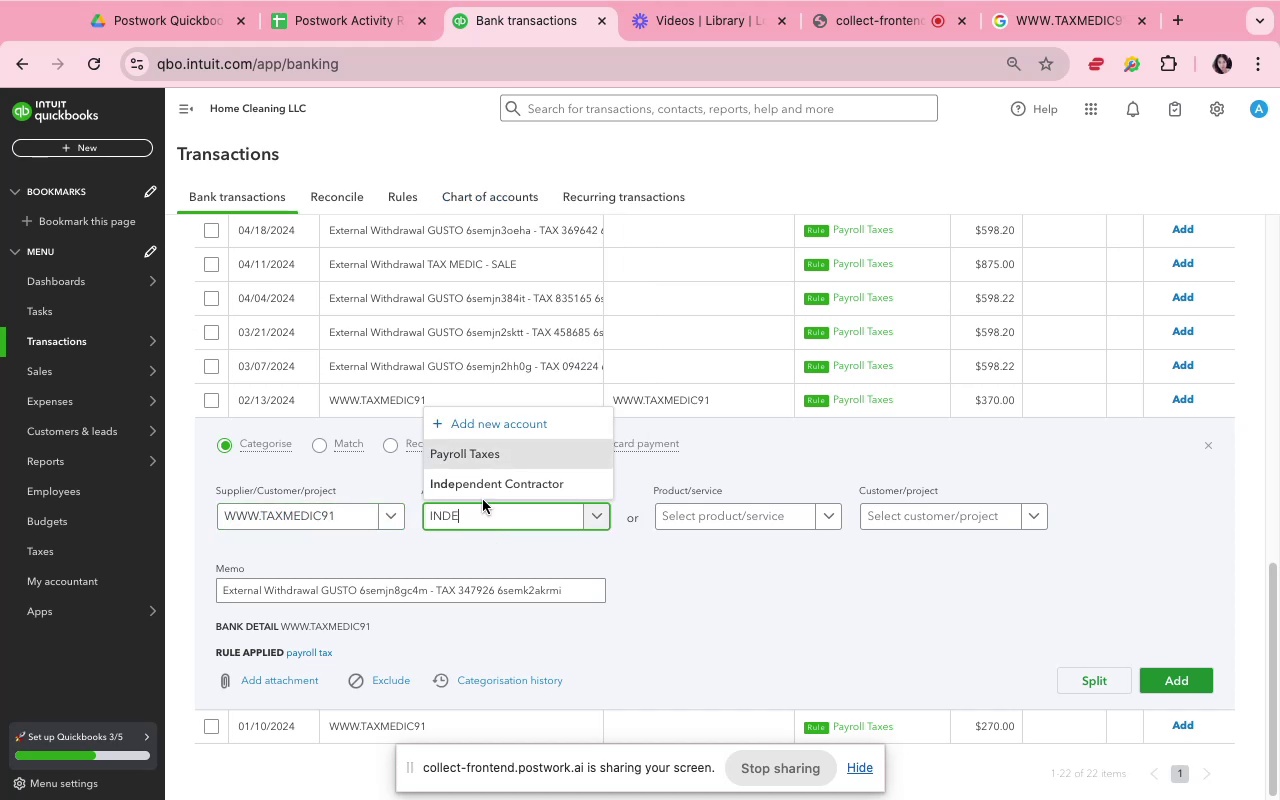 
left_click([485, 491])
 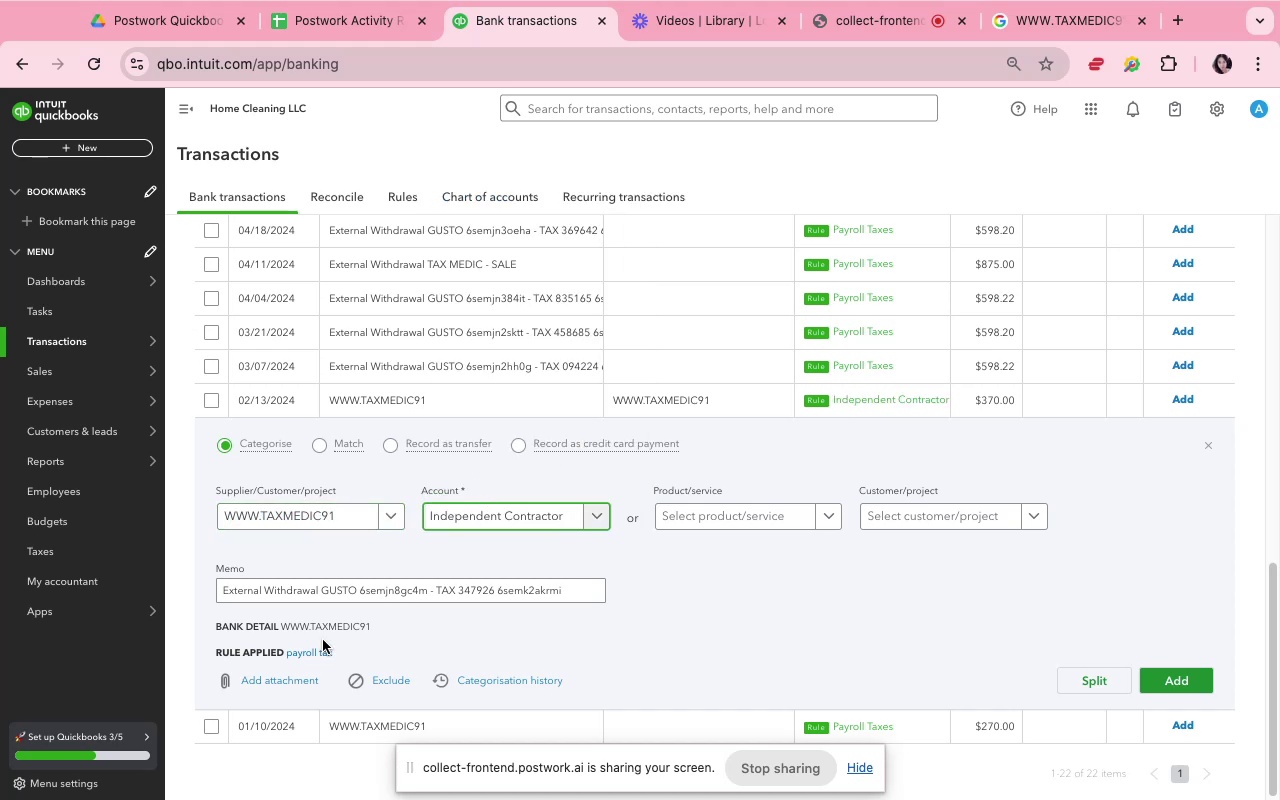 
left_click_drag(start_coordinate=[383, 625], to_coordinate=[353, 617])
 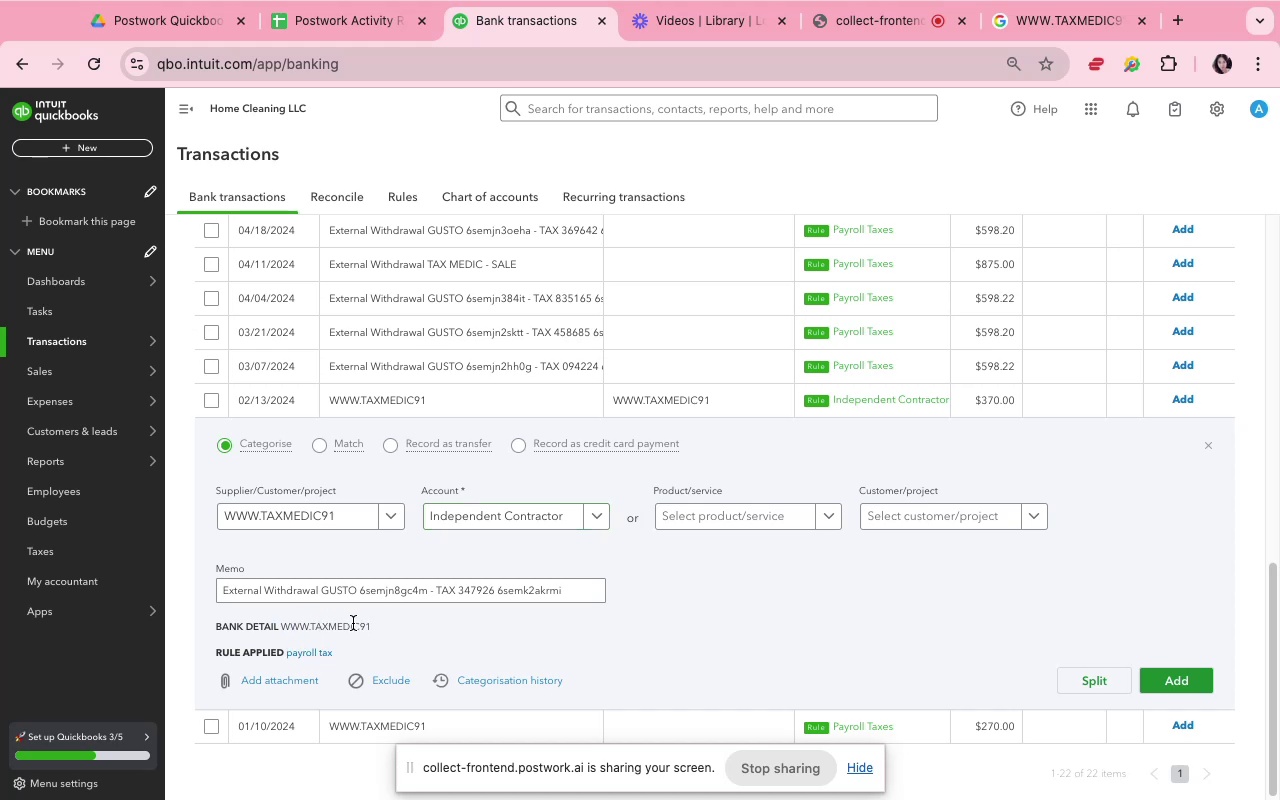 
double_click([353, 623])
 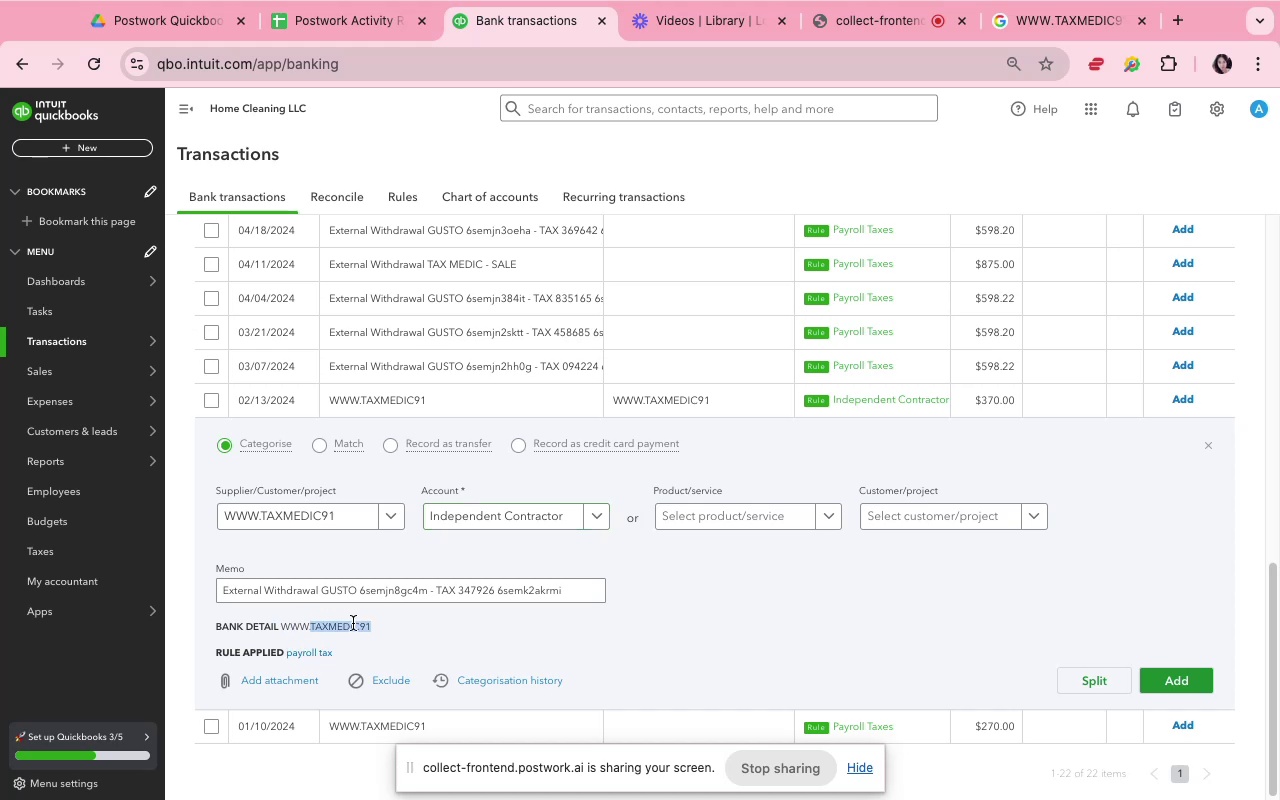 
triple_click([353, 623])
 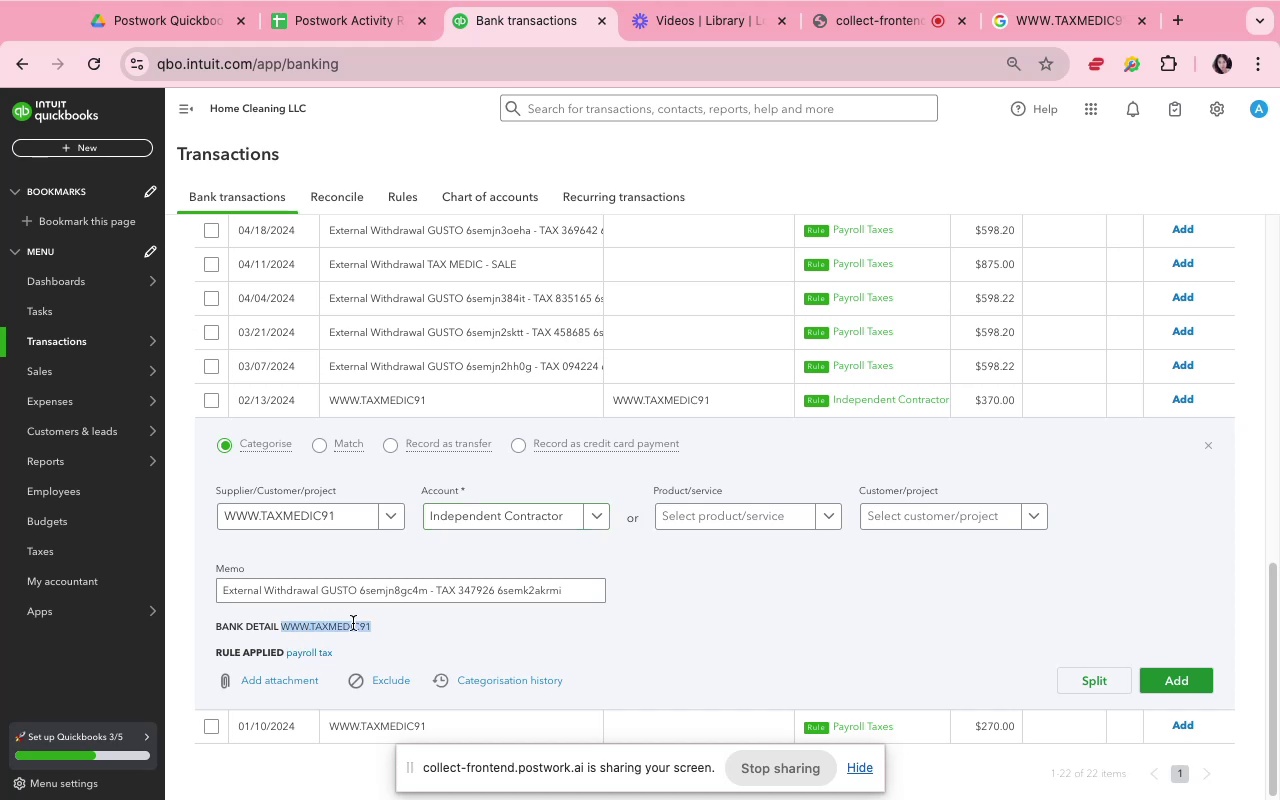 
key(Meta+CommandLeft)
 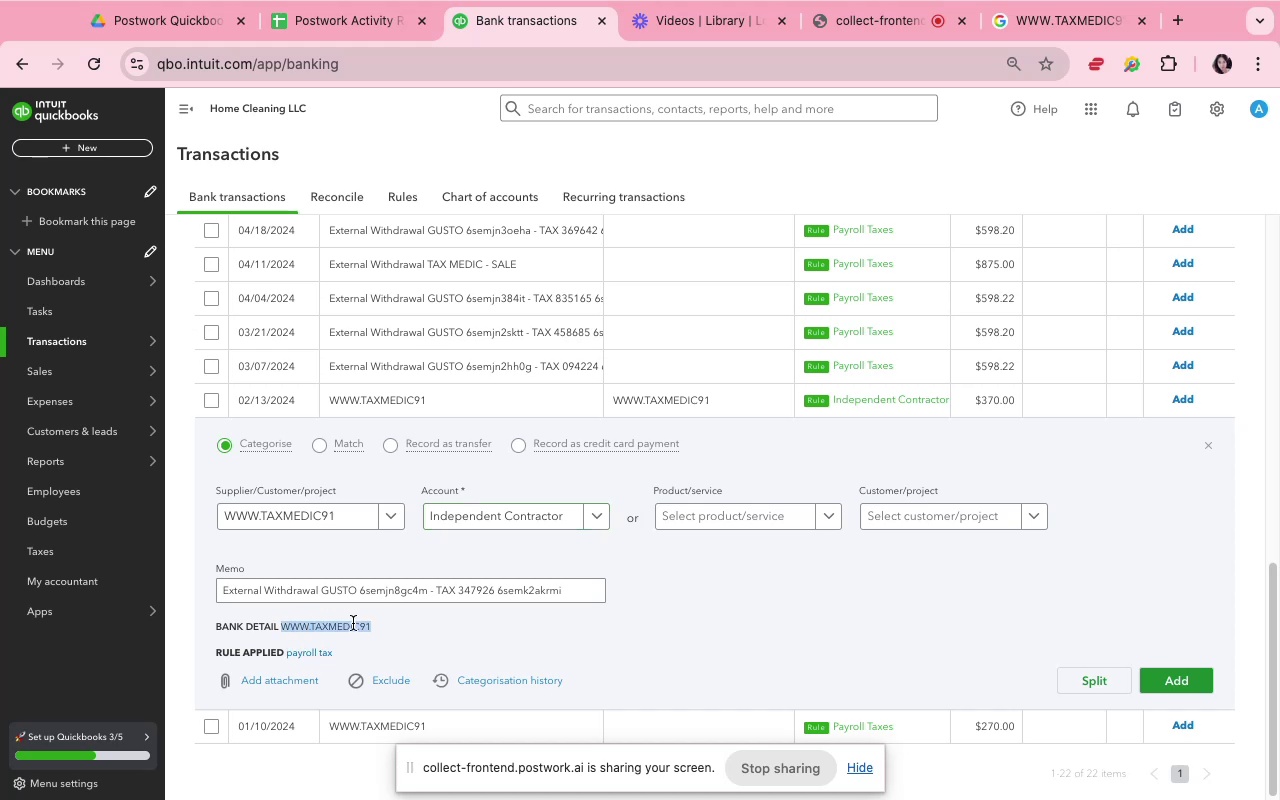 
key(Meta+C)
 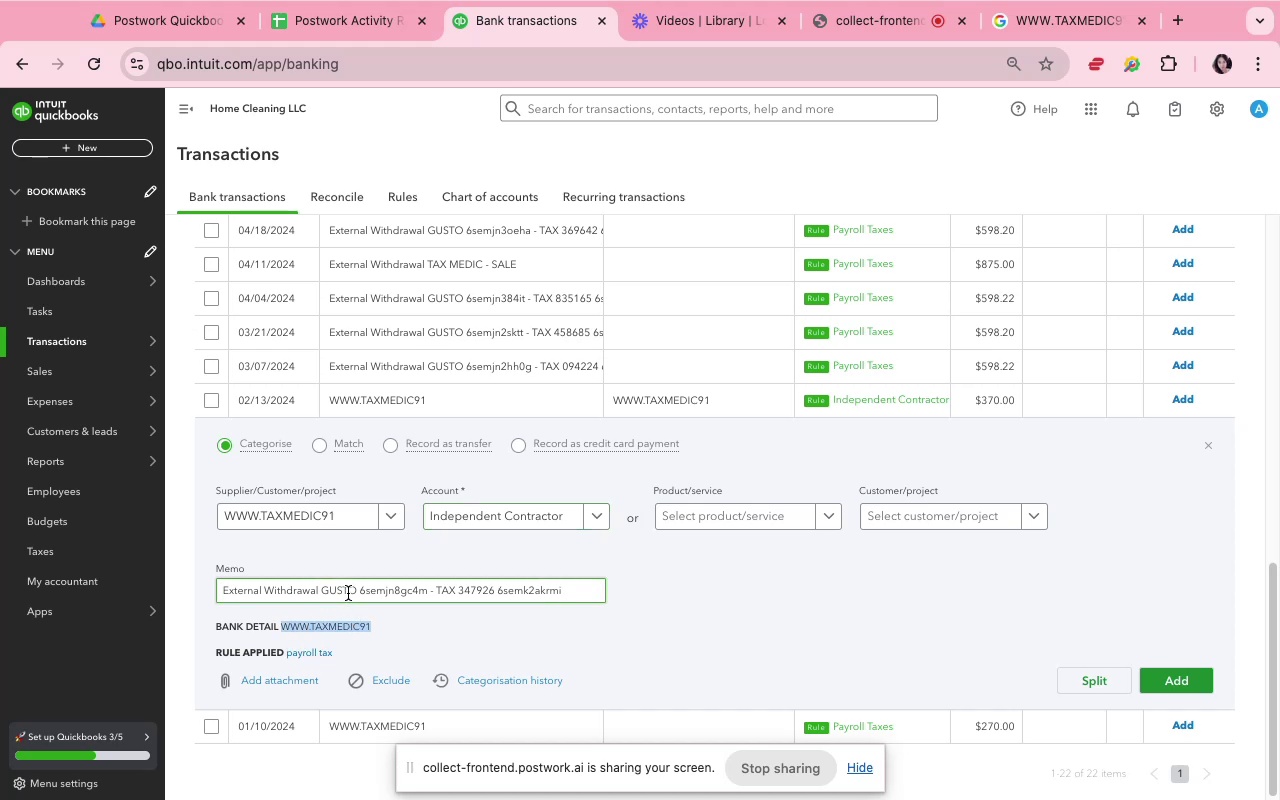 
double_click([348, 593])
 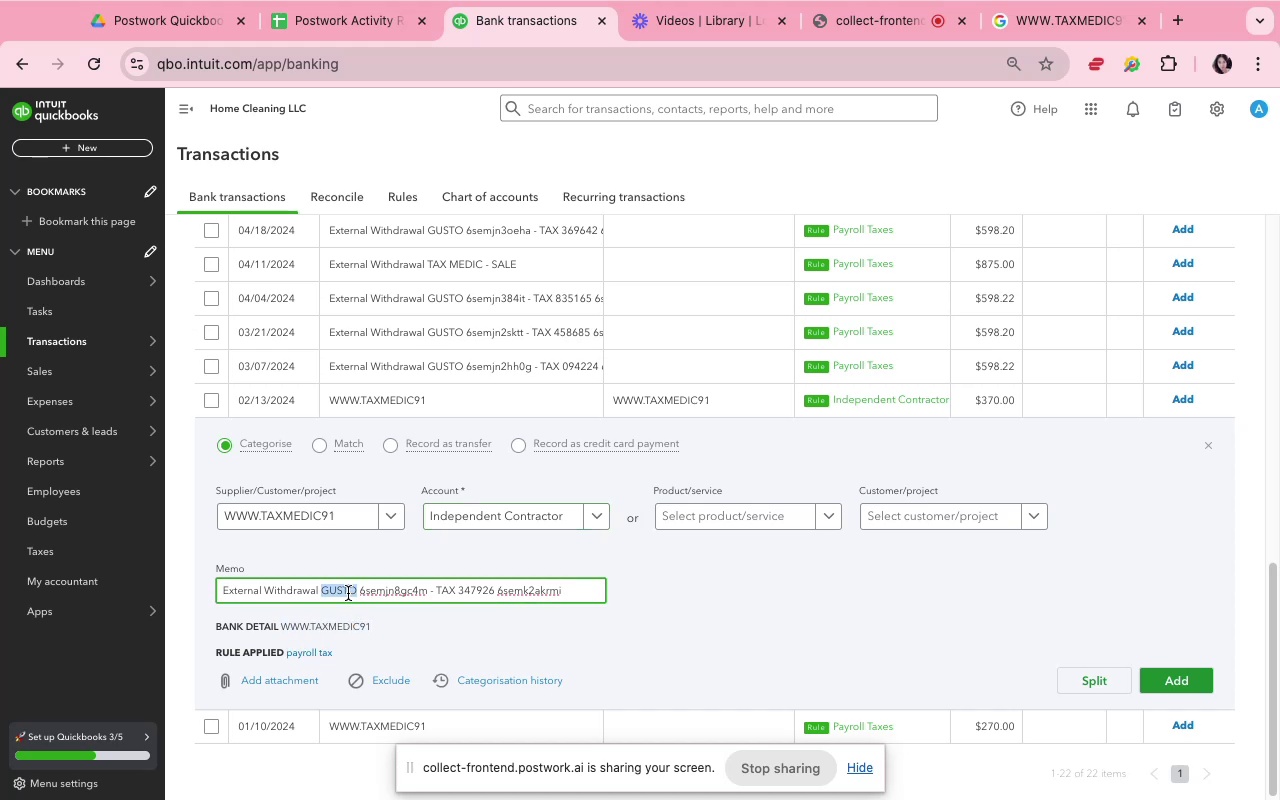 
triple_click([348, 593])
 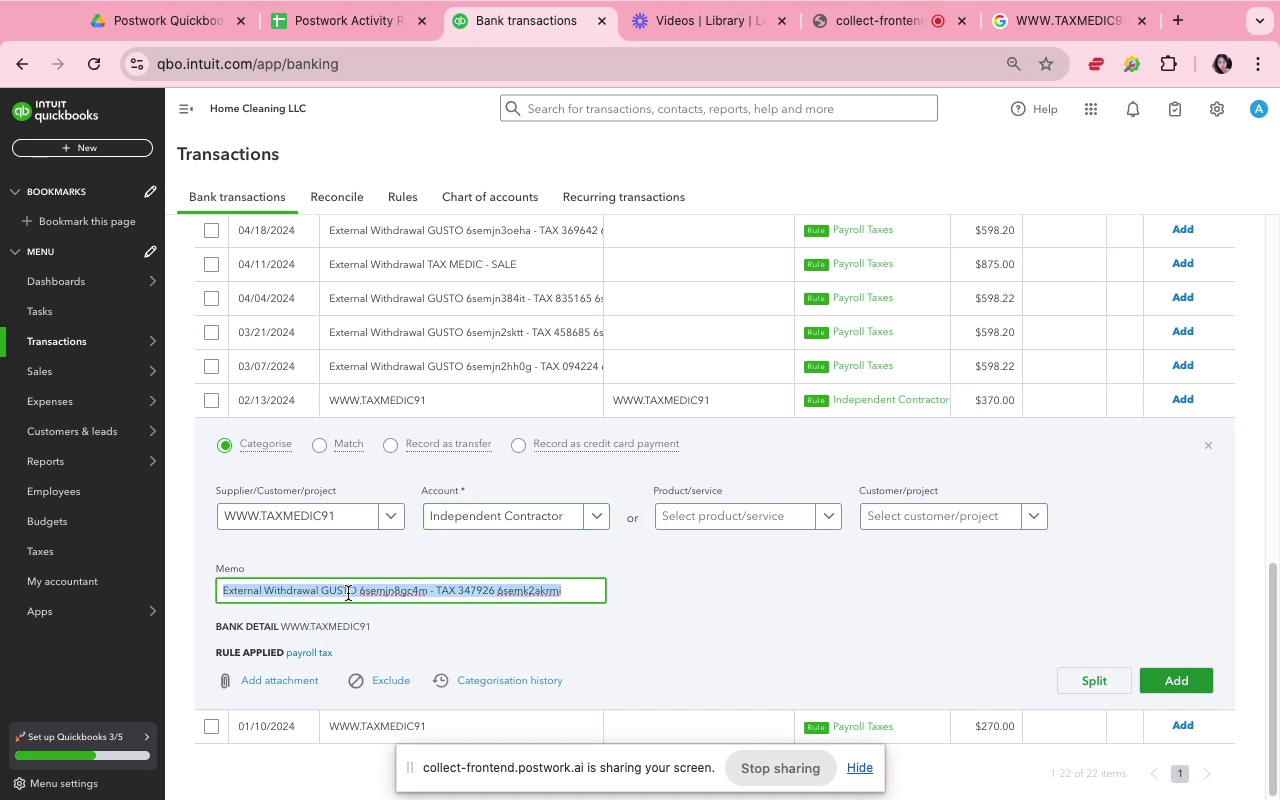 
key(Meta+V)
 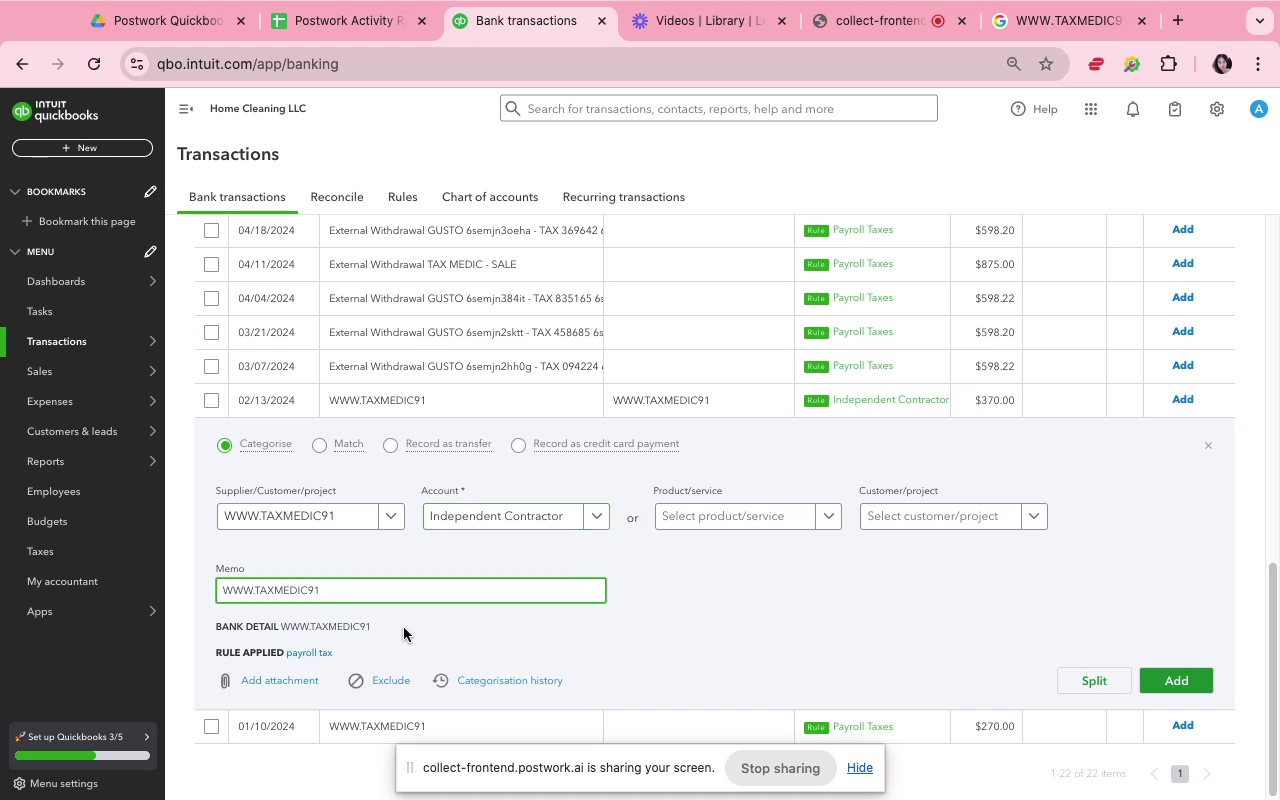 
left_click([404, 628])
 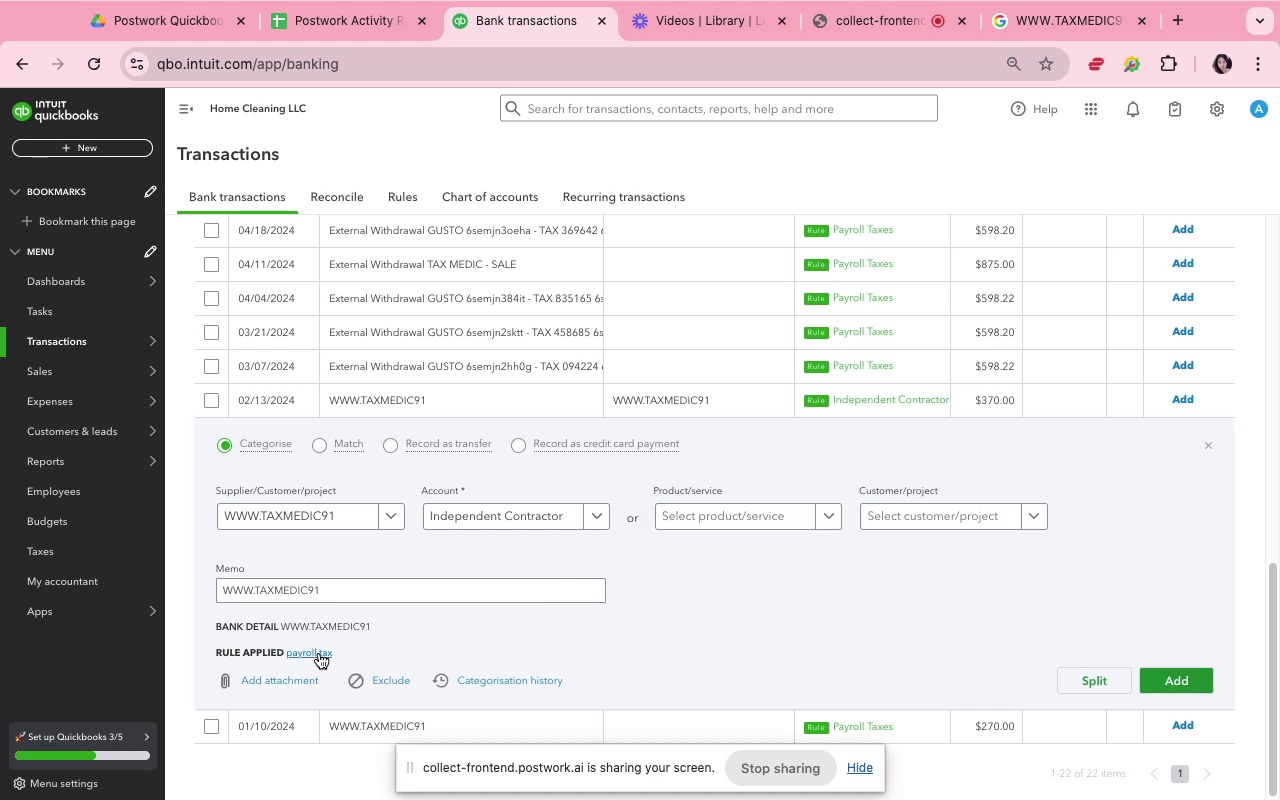 
wait(12.14)
 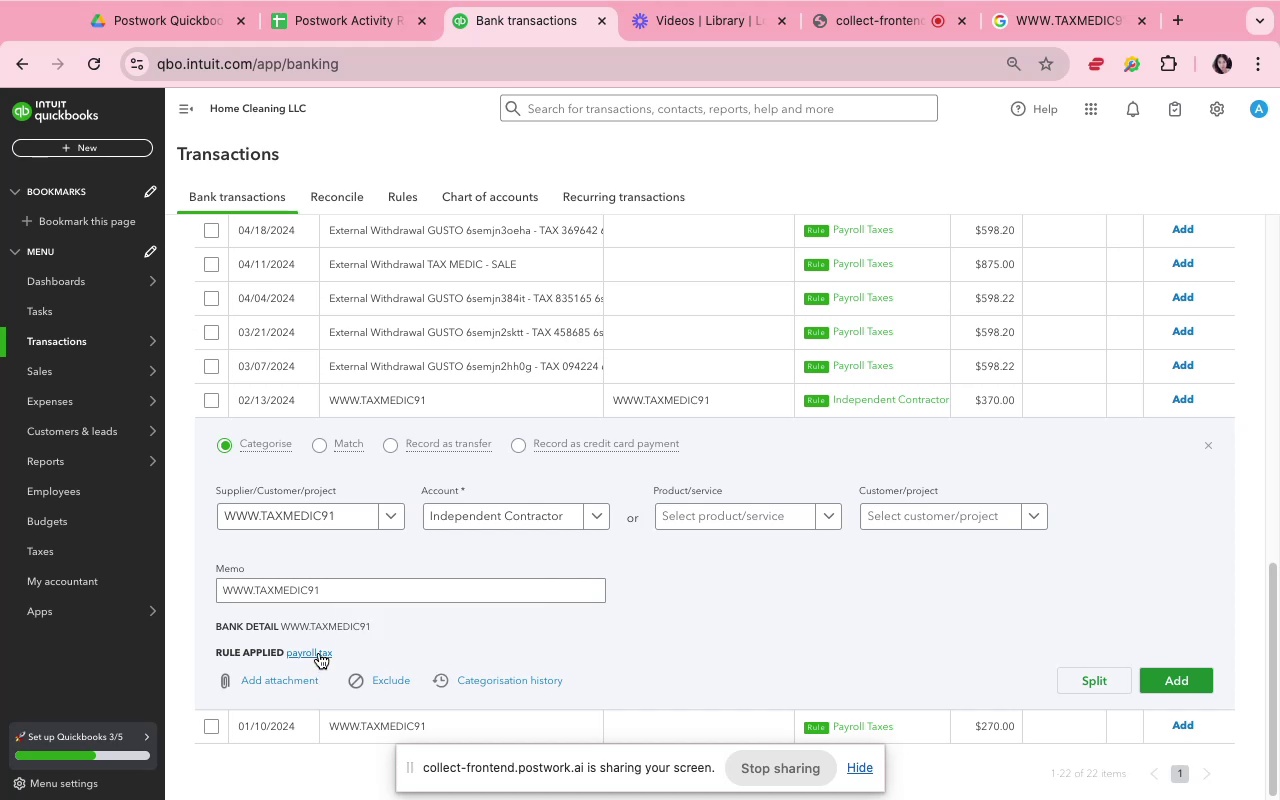 
scroll: coordinate [518, 550], scroll_direction: up, amount: 6.0
 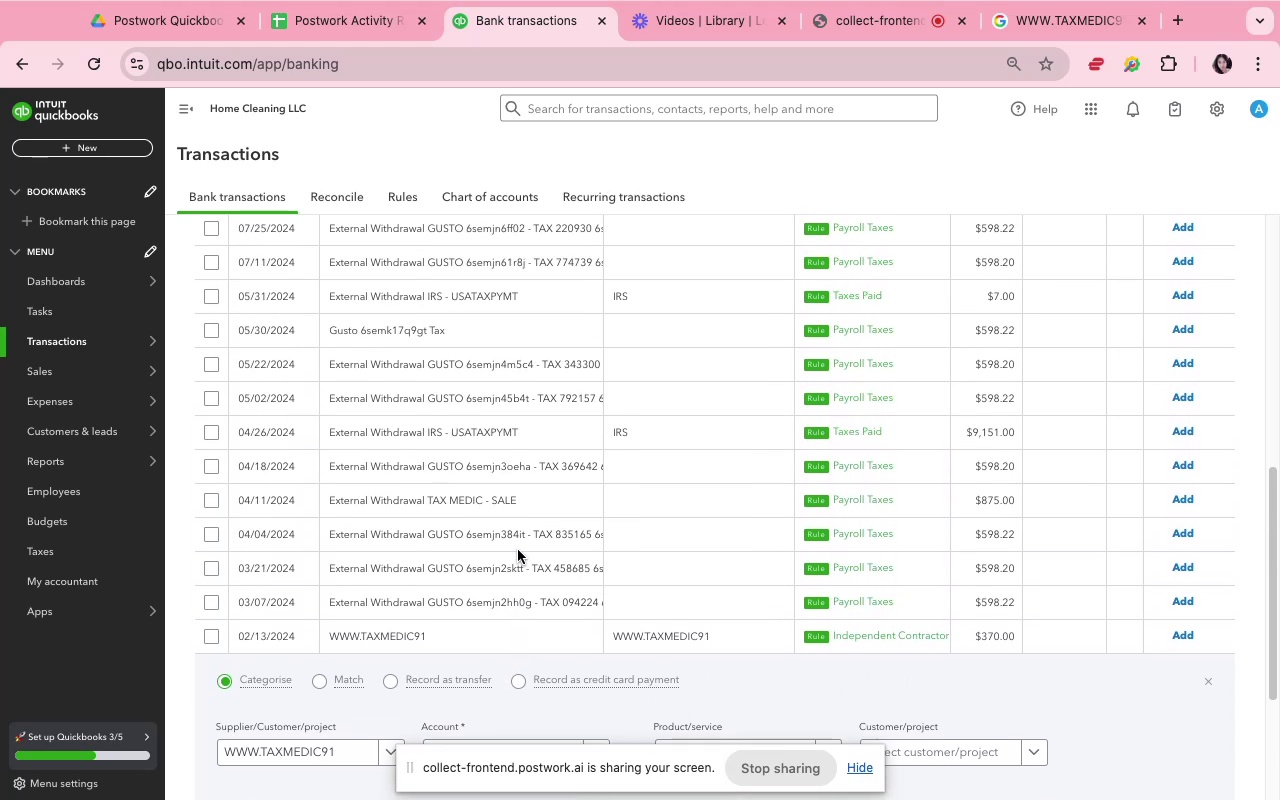 
scroll: coordinate [518, 550], scroll_direction: down, amount: 18.0
 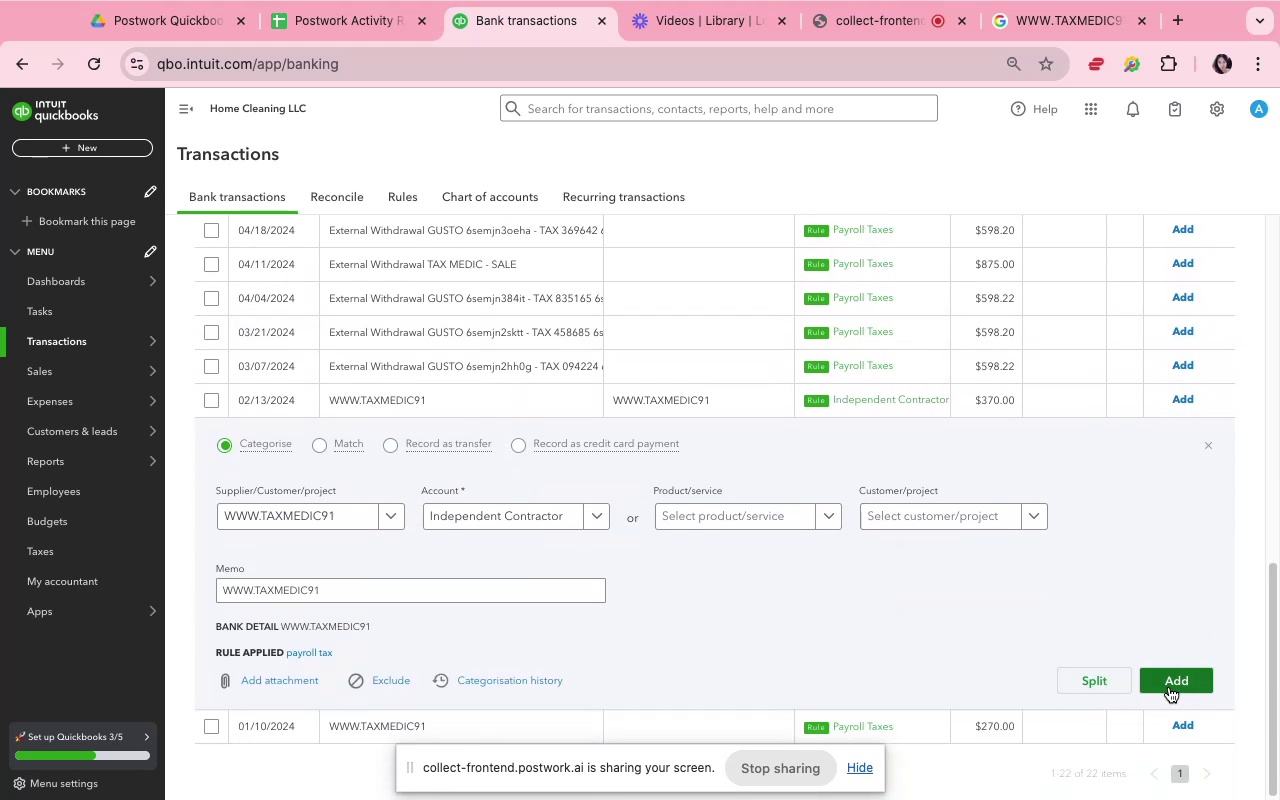 
left_click([1170, 689])
 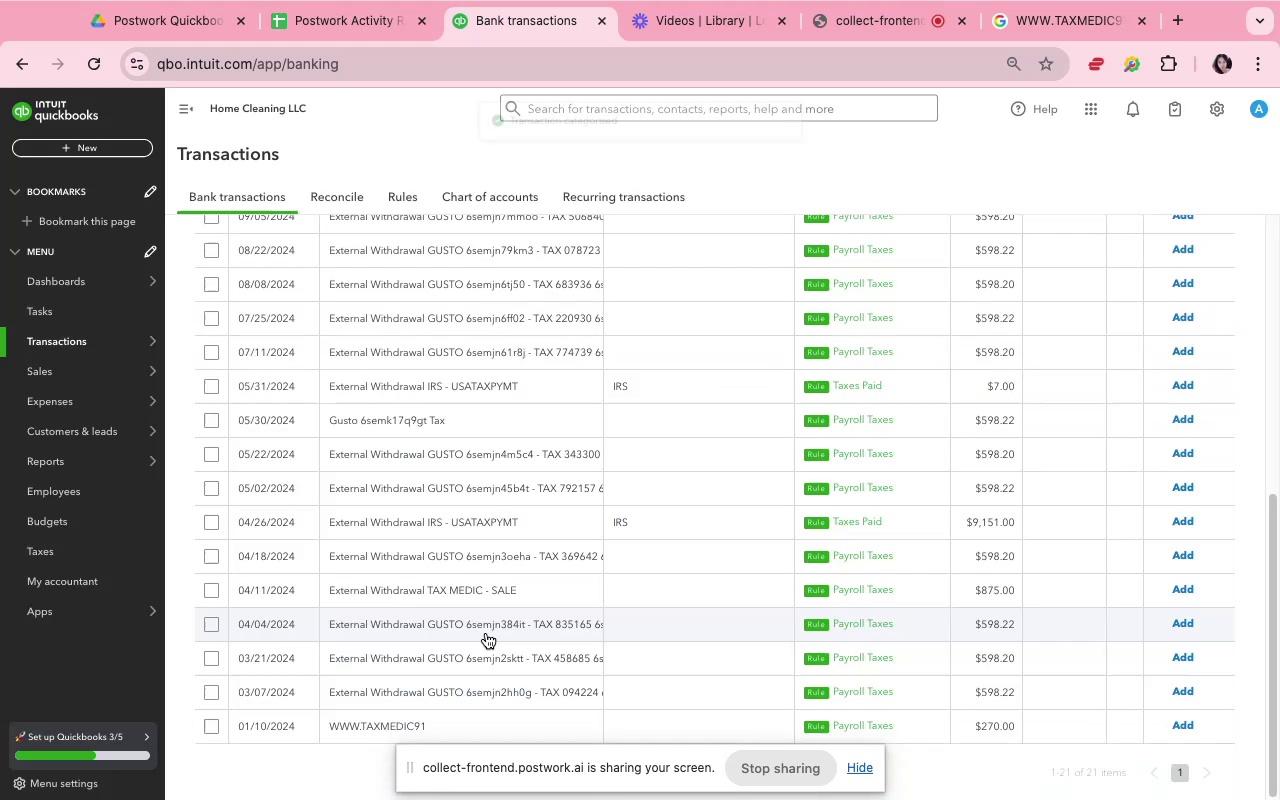 
scroll: coordinate [671, 654], scroll_direction: down, amount: 71.0
 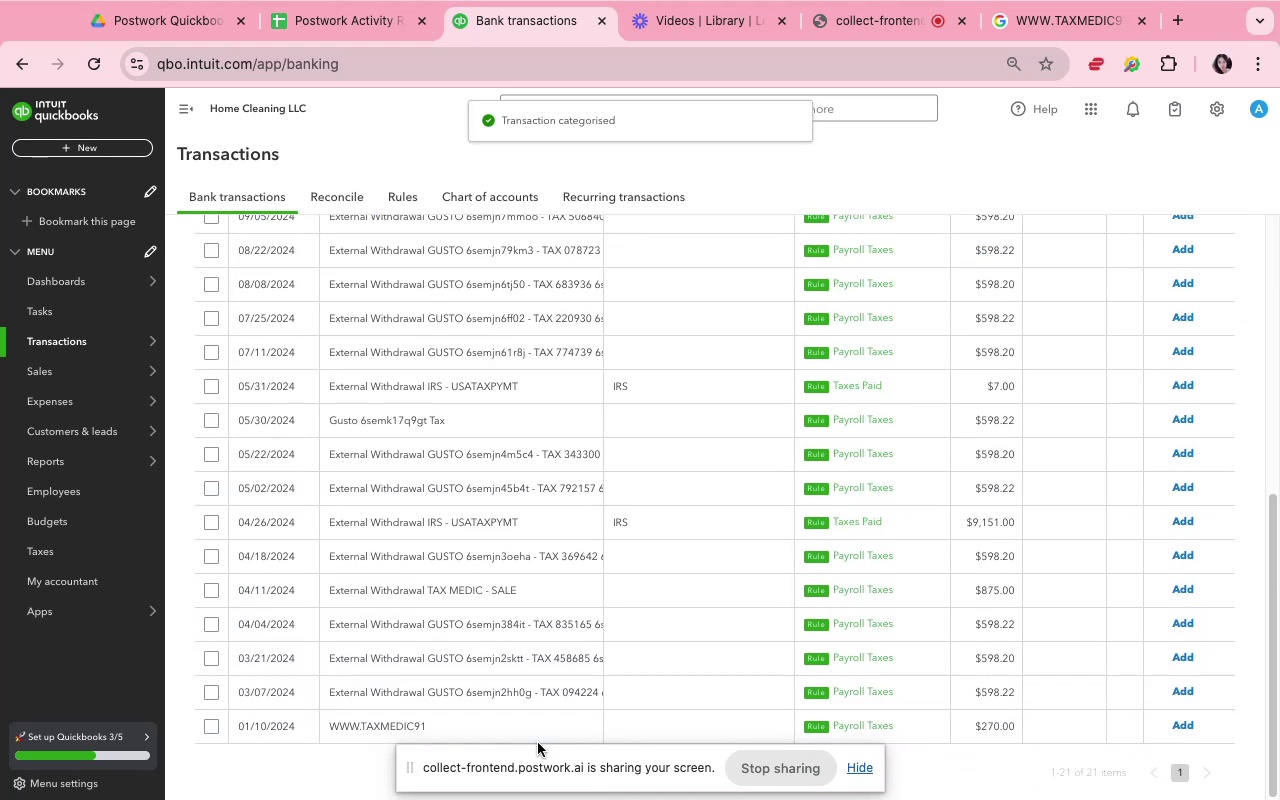 
left_click([533, 728])
 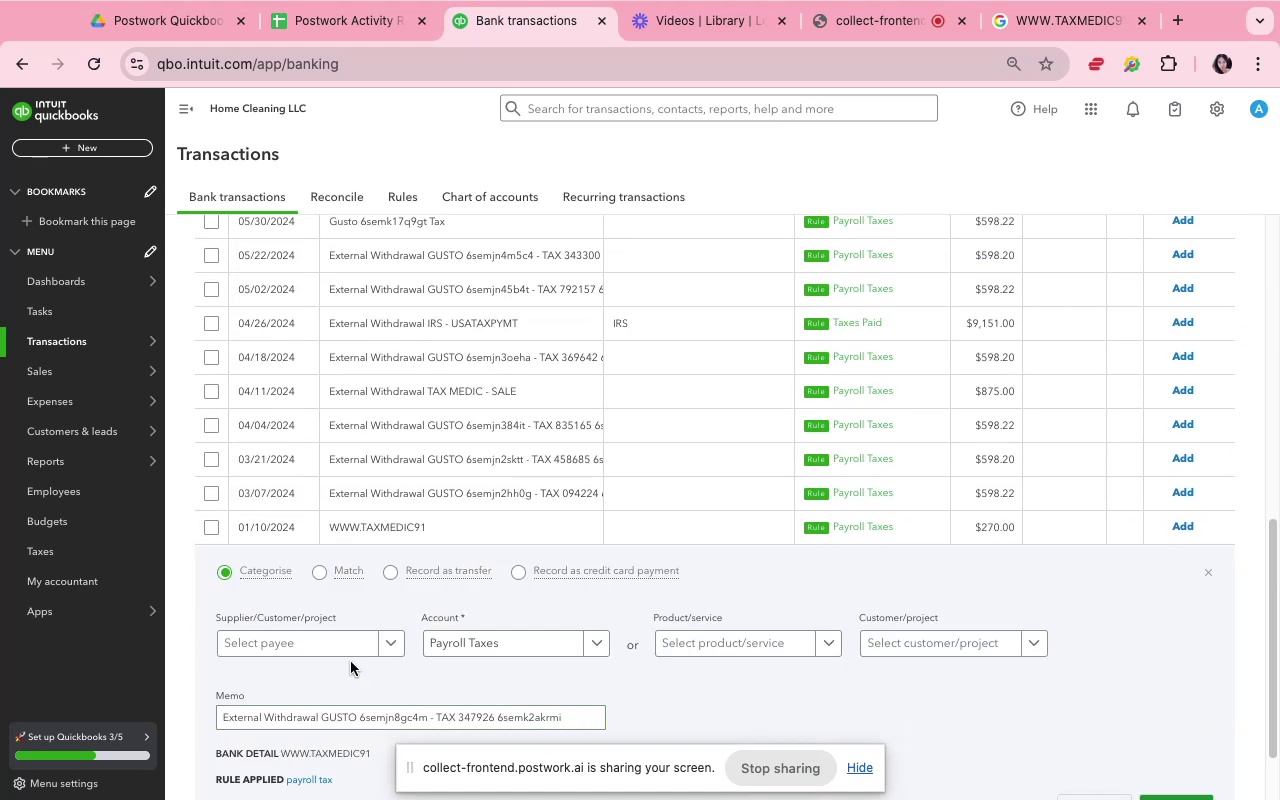 
left_click([334, 650])
 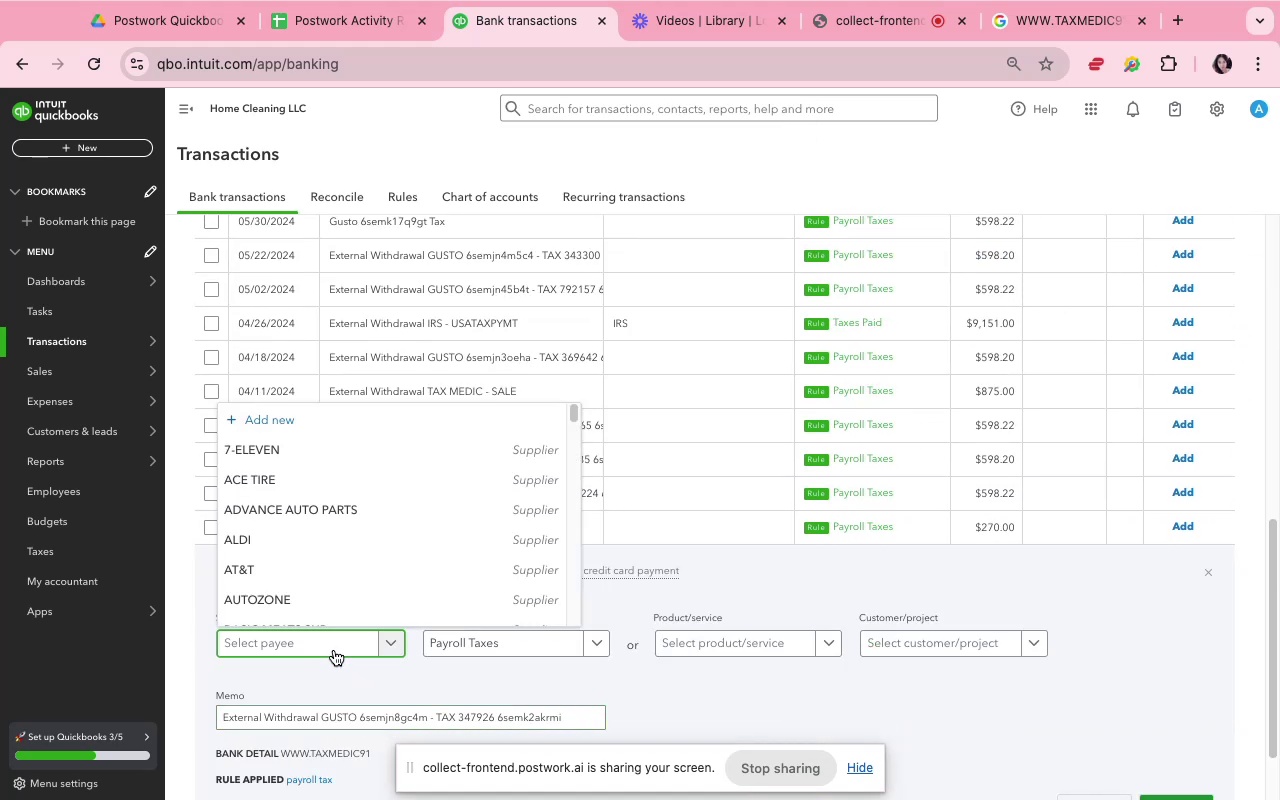 
type(WW)
 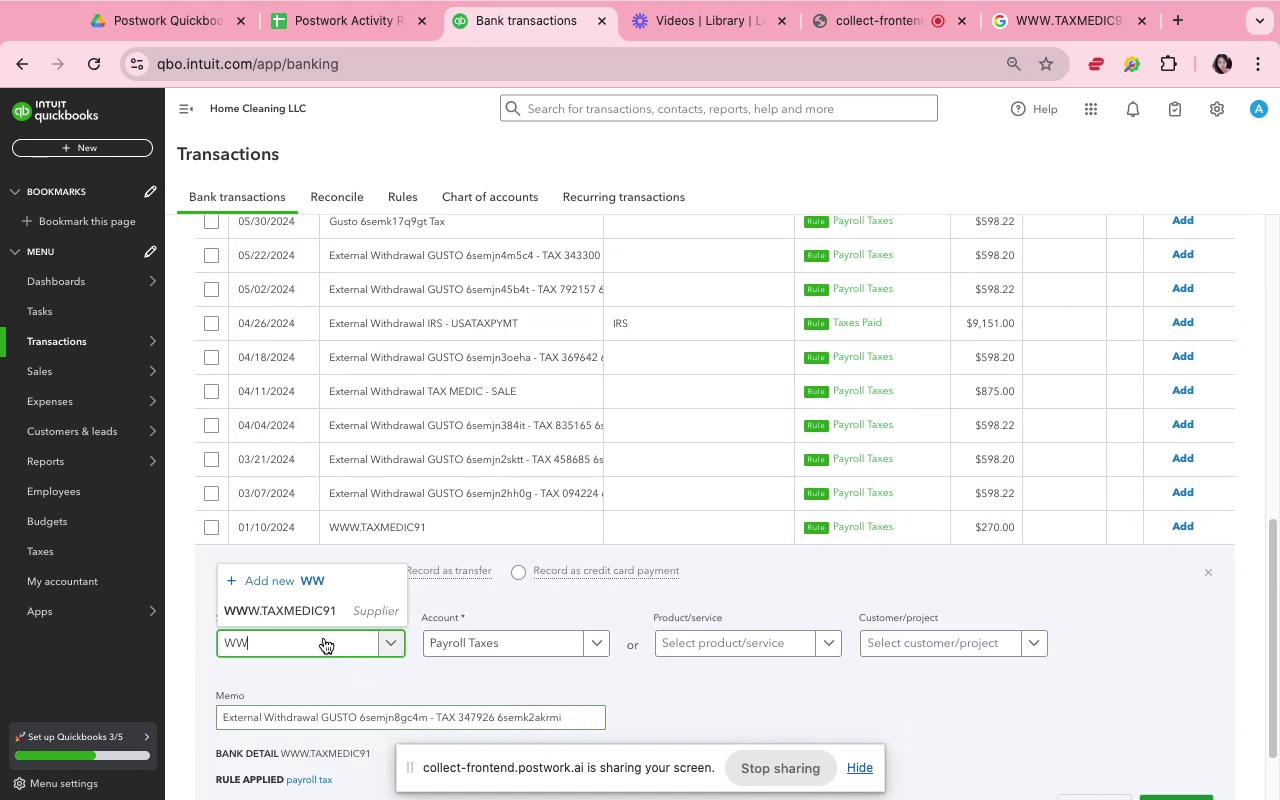 
left_click([315, 606])
 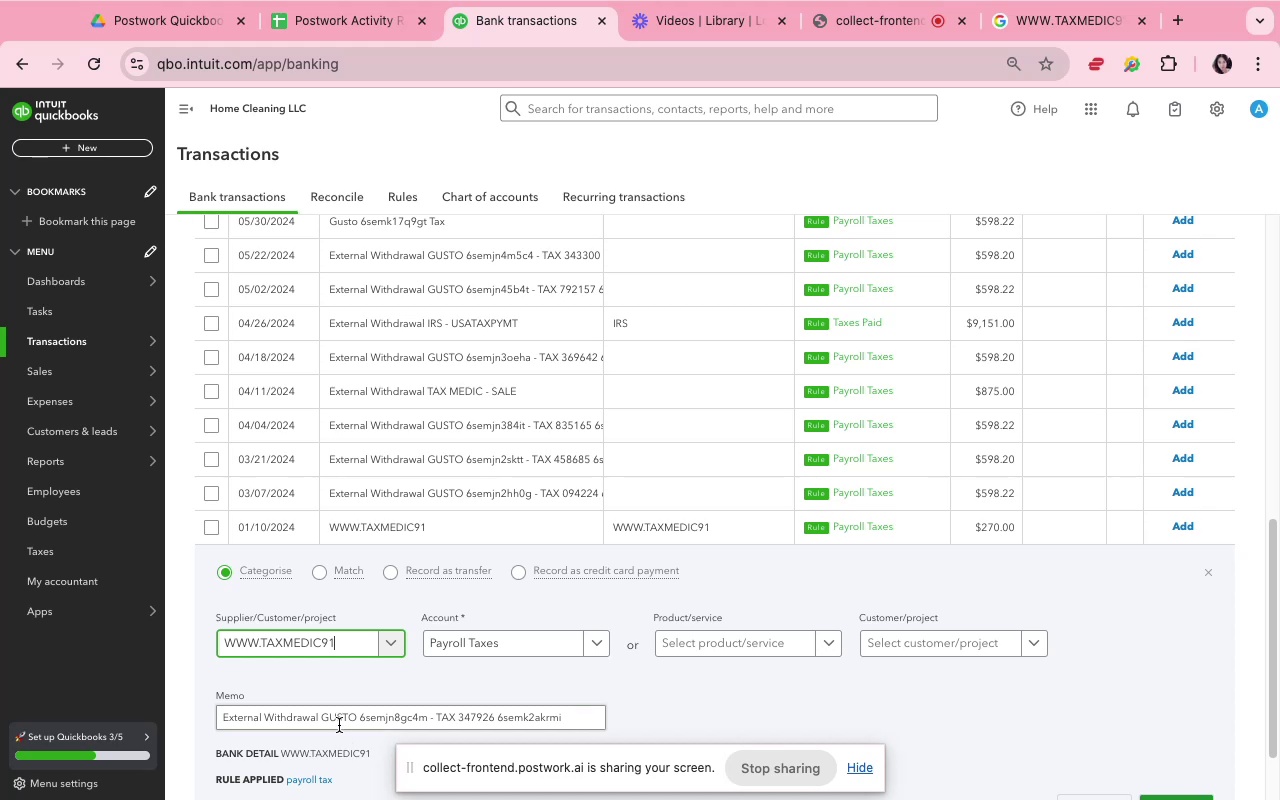 
double_click([339, 720])
 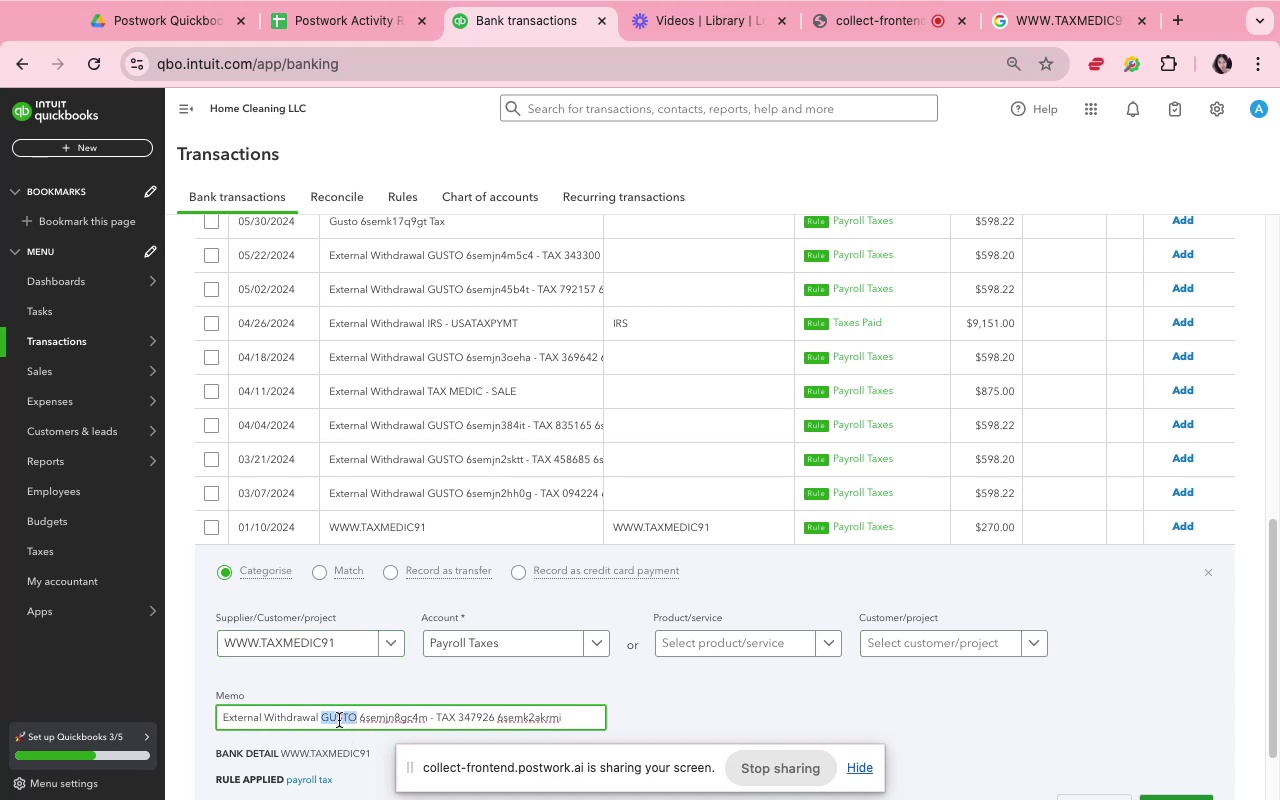 
triple_click([339, 720])
 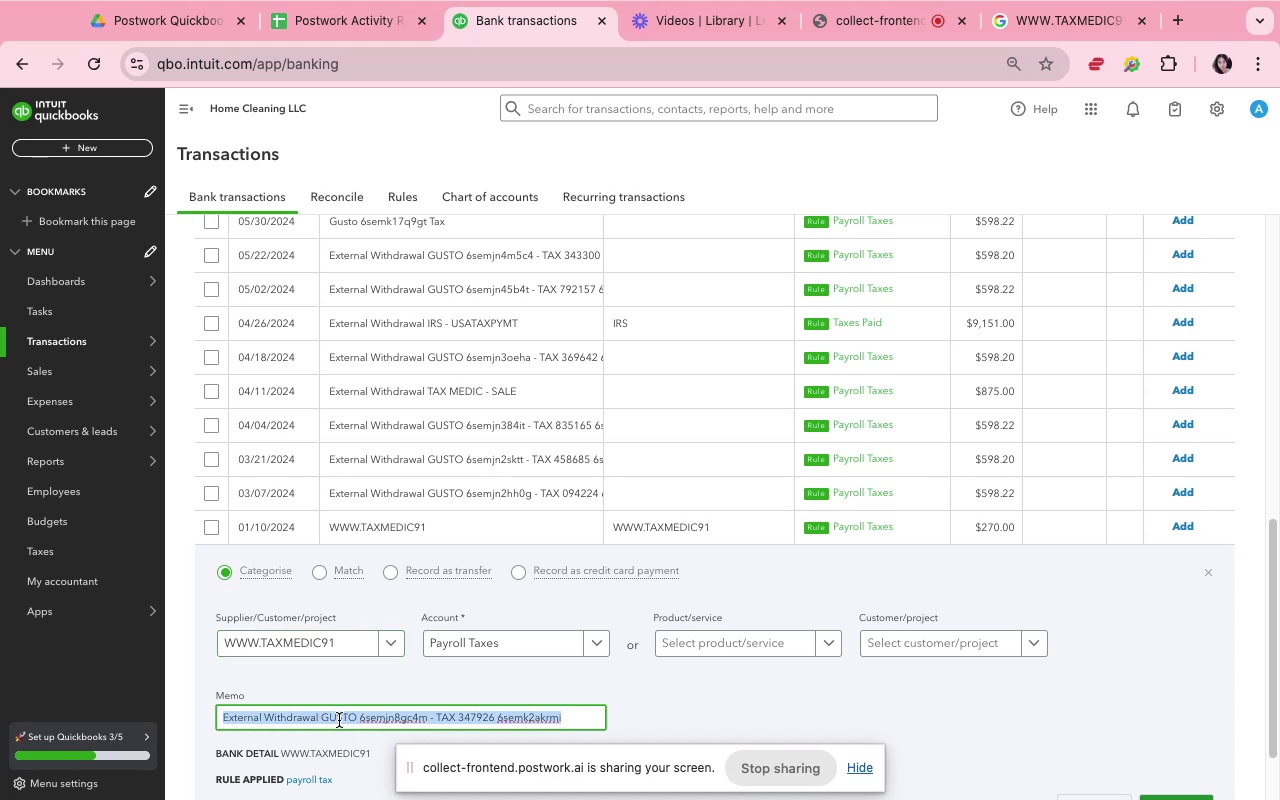 
key(Meta+V)
 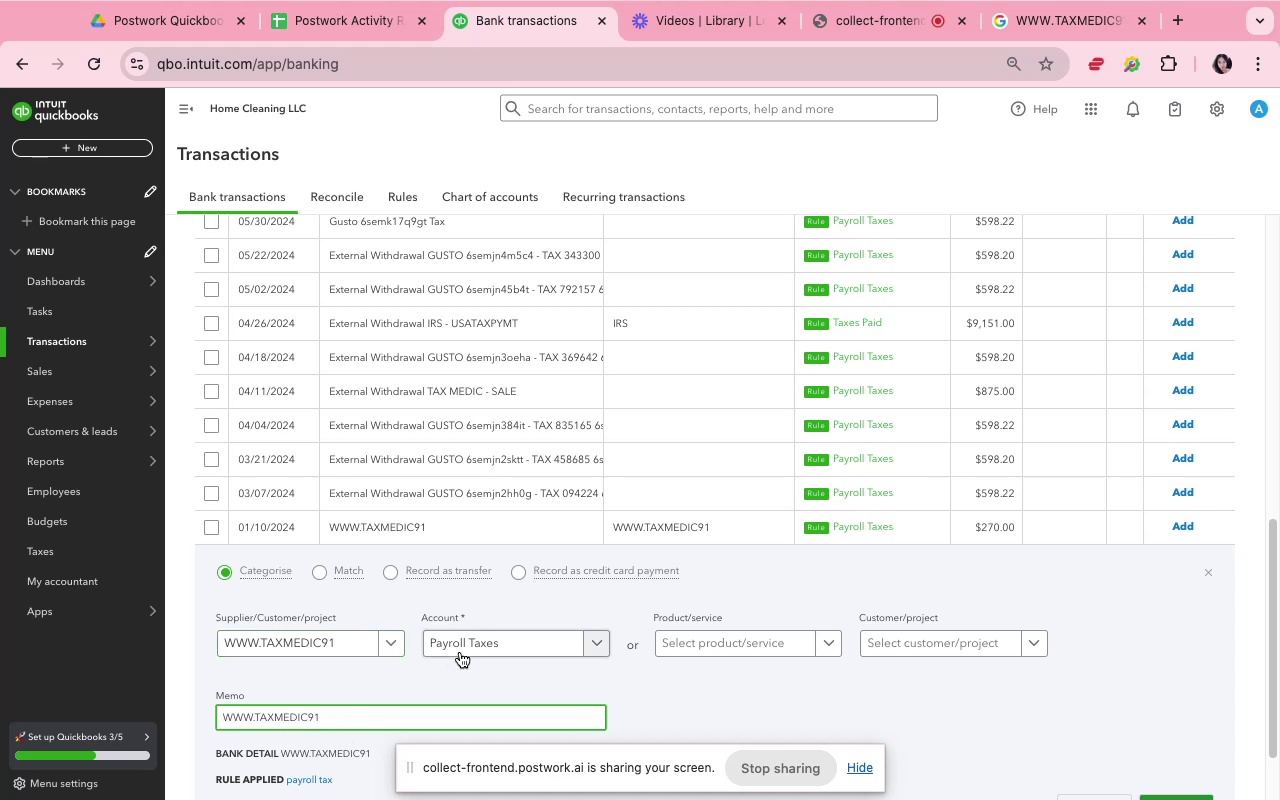 
left_click([464, 650])
 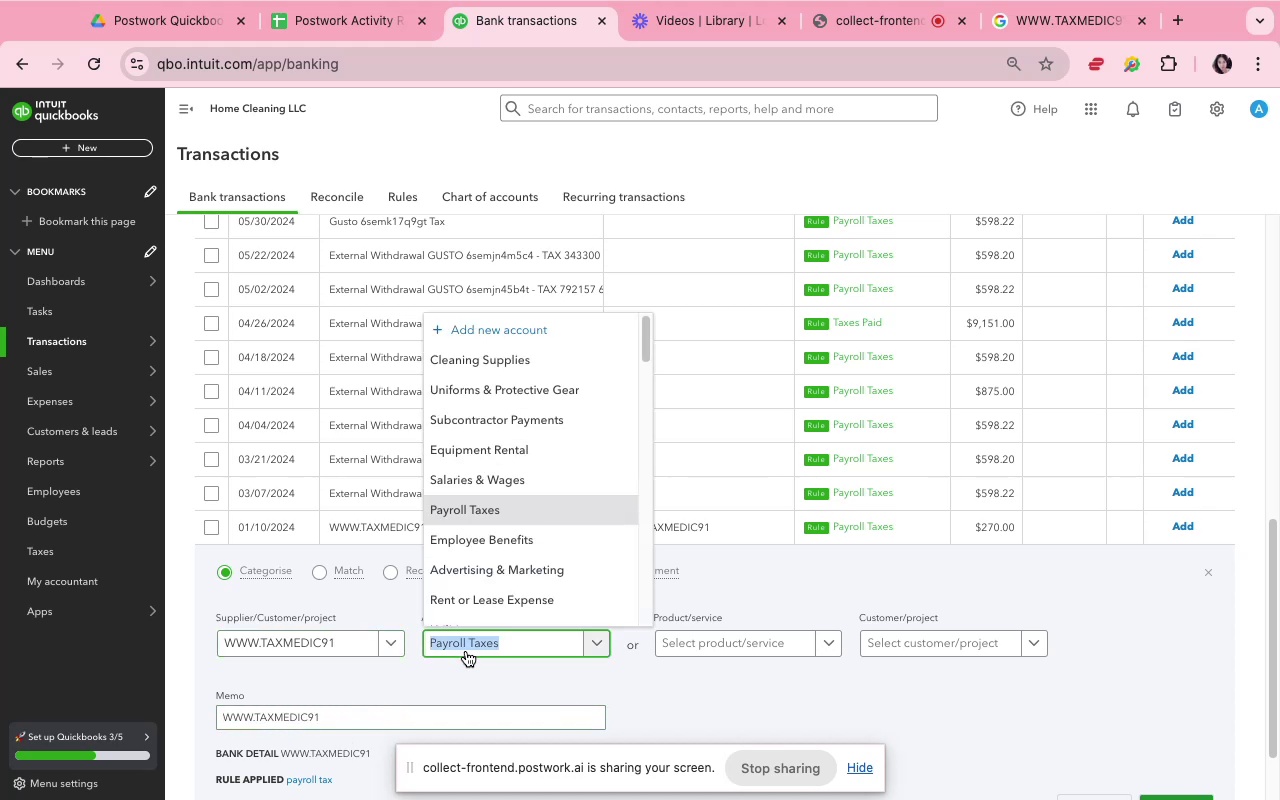 
type(IND)
 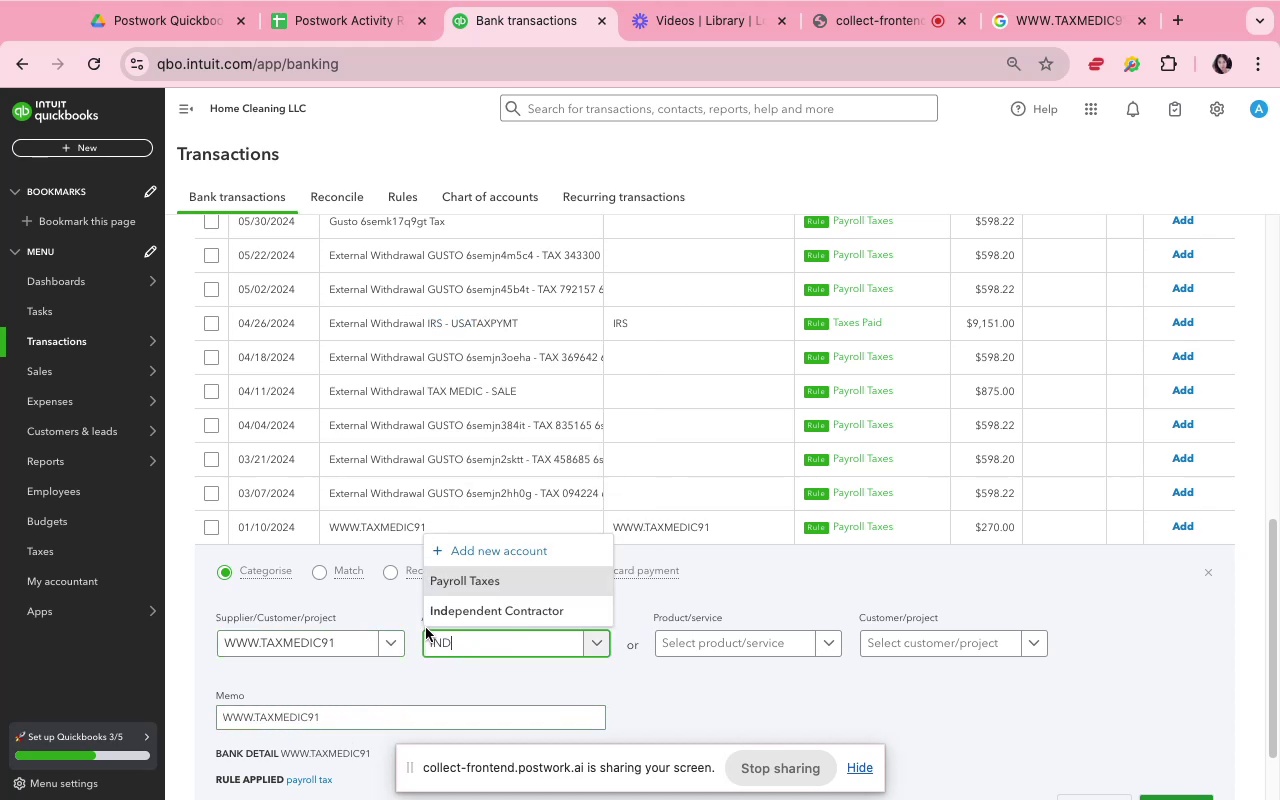 
left_click([439, 608])
 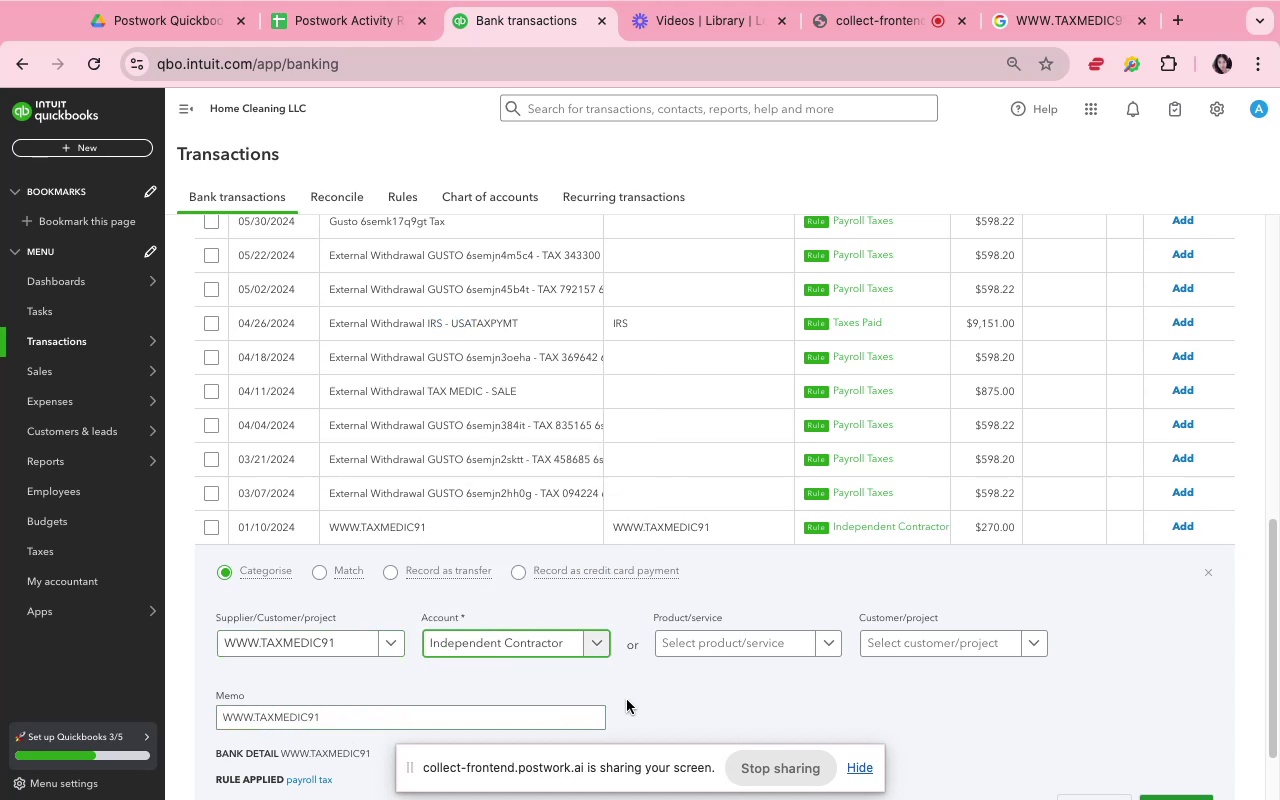 
left_click([629, 700])
 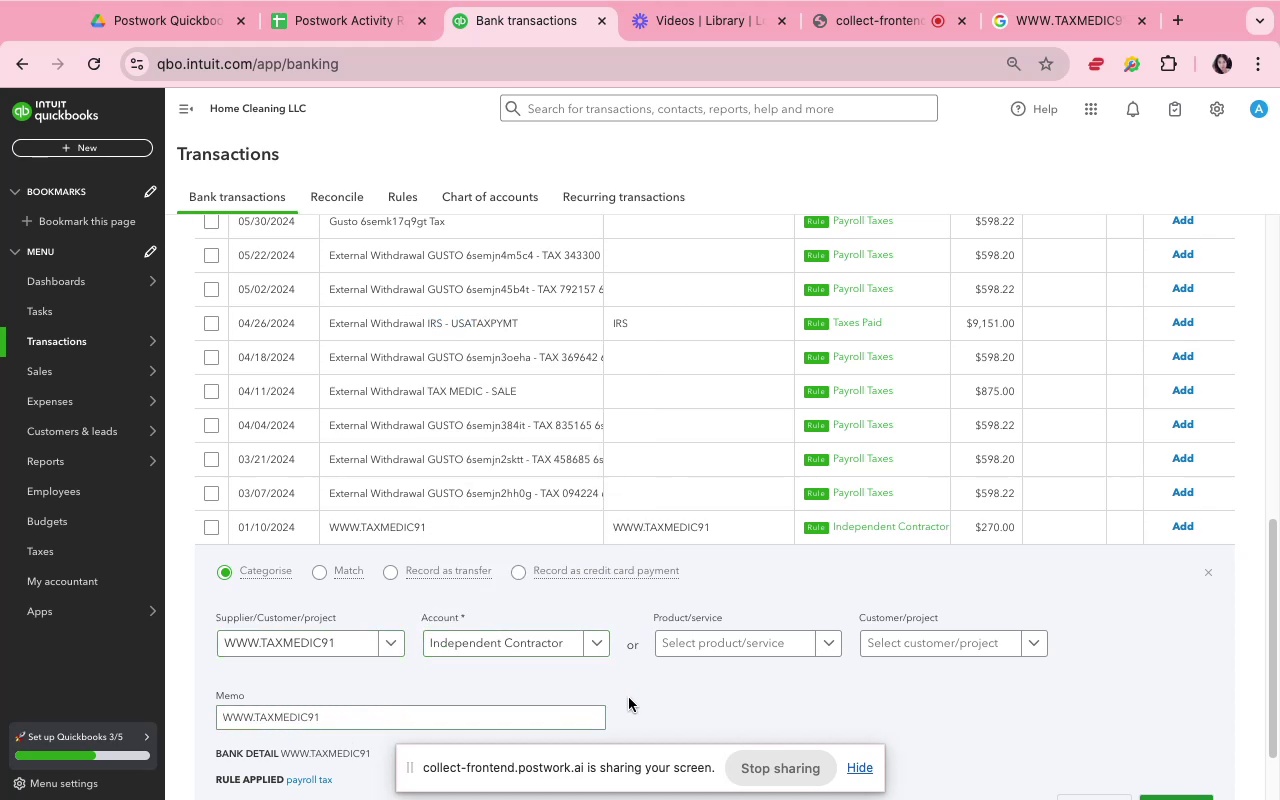 
scroll: coordinate [755, 729], scroll_direction: down, amount: 9.0
 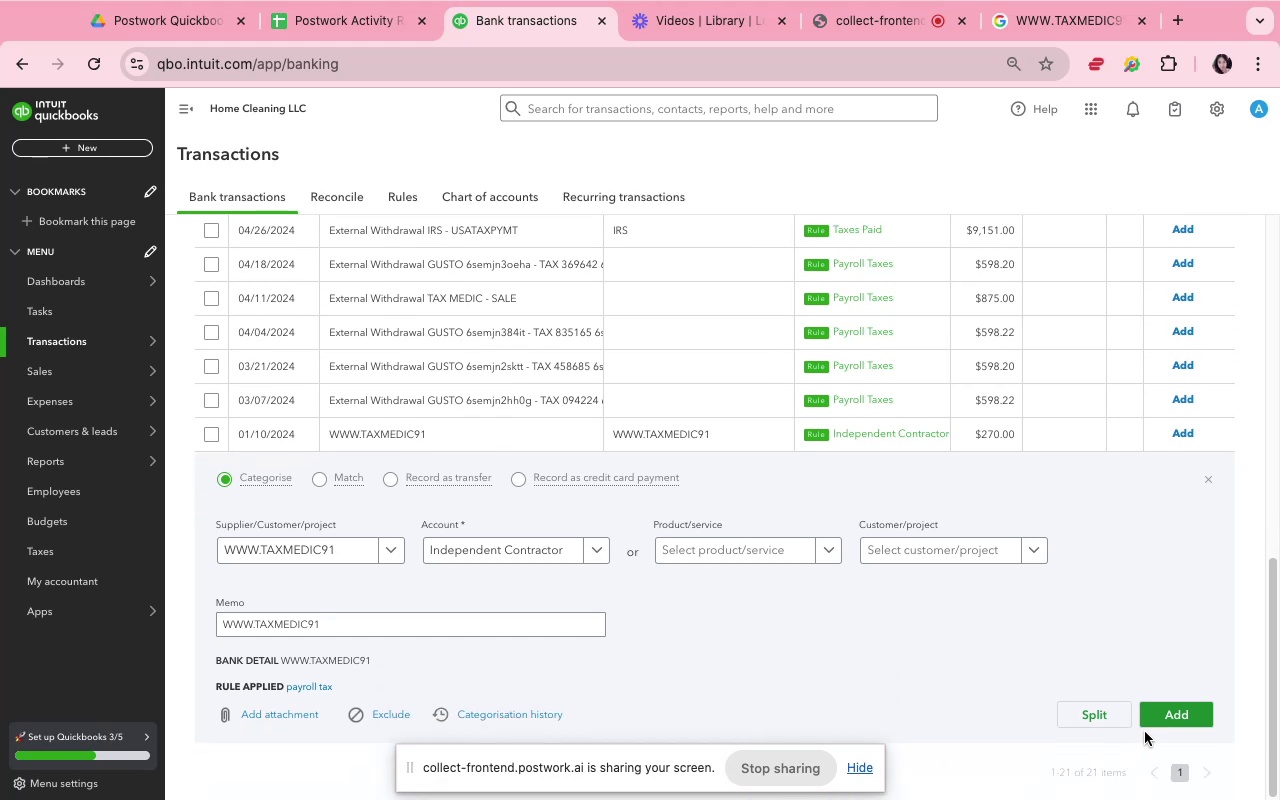 
left_click([1153, 720])
 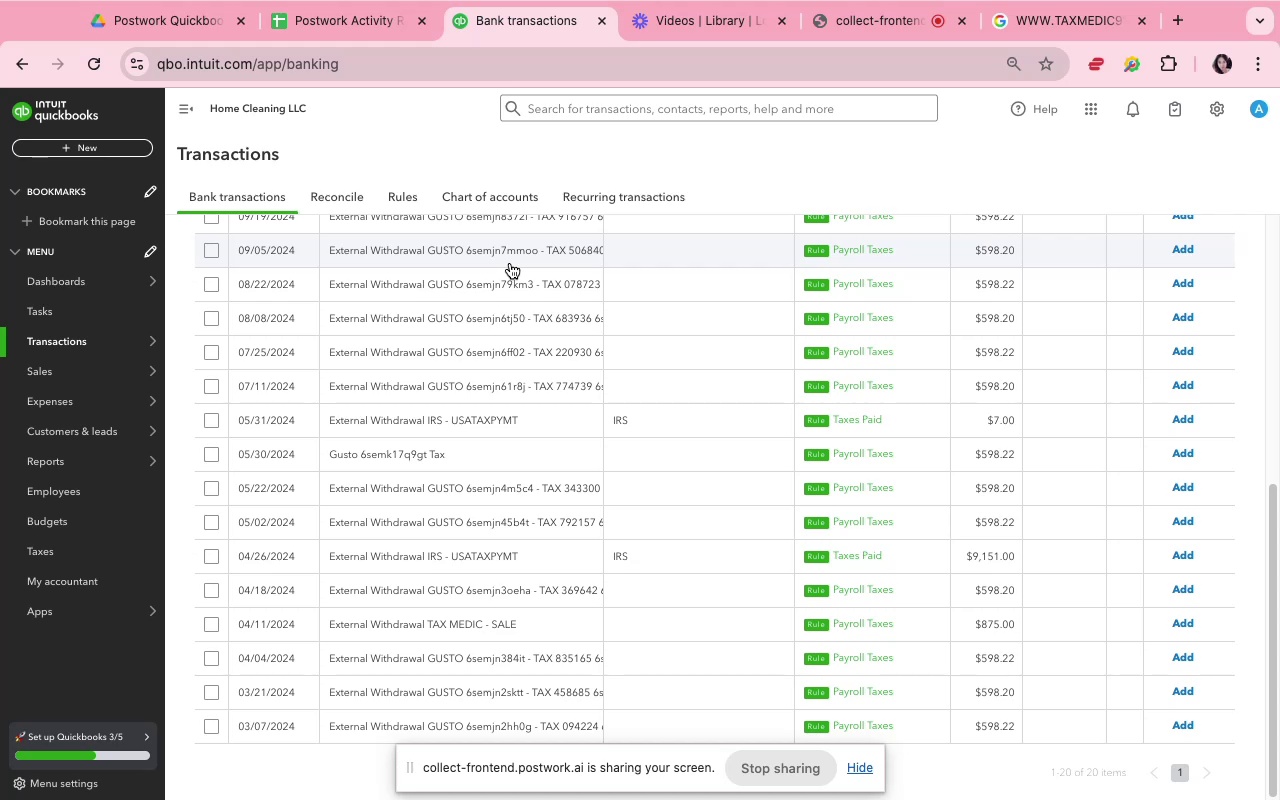 
wait(129.57)
 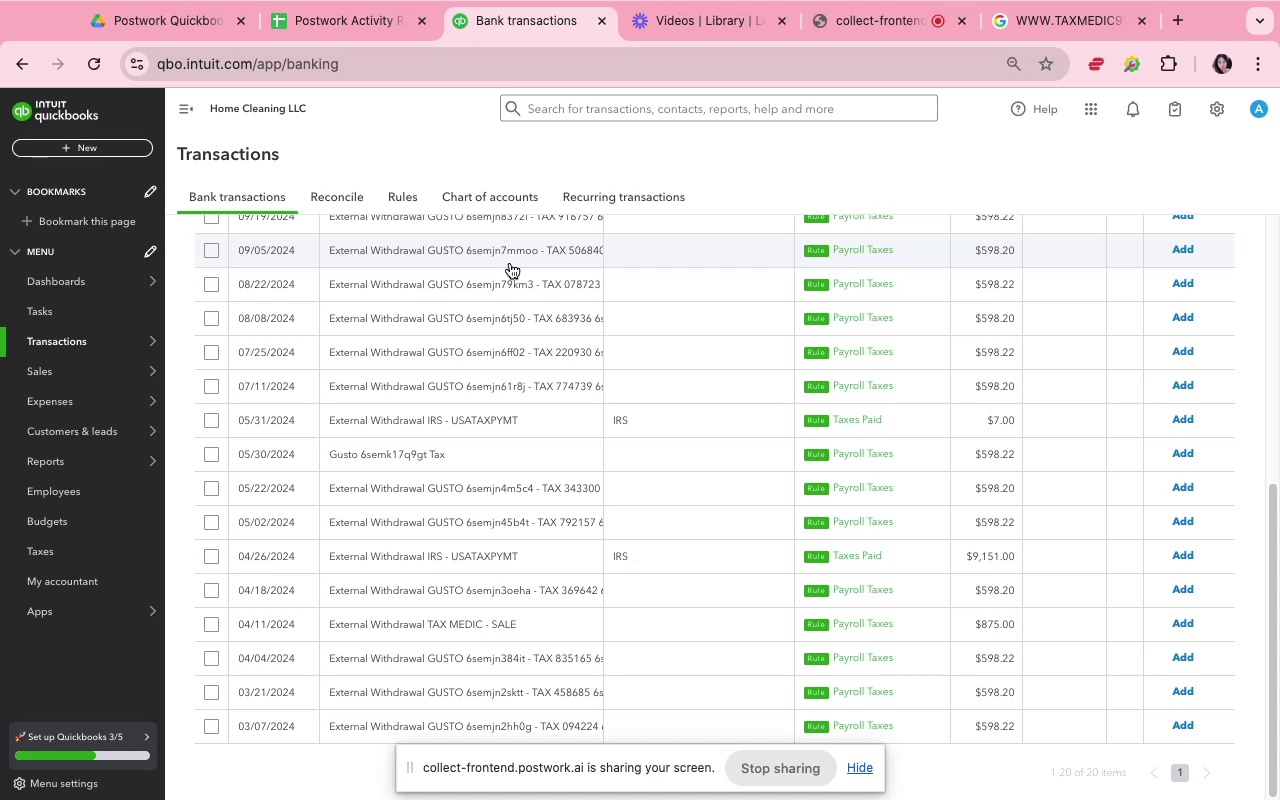 
scroll: coordinate [656, 546], scroll_direction: up, amount: 4.0
 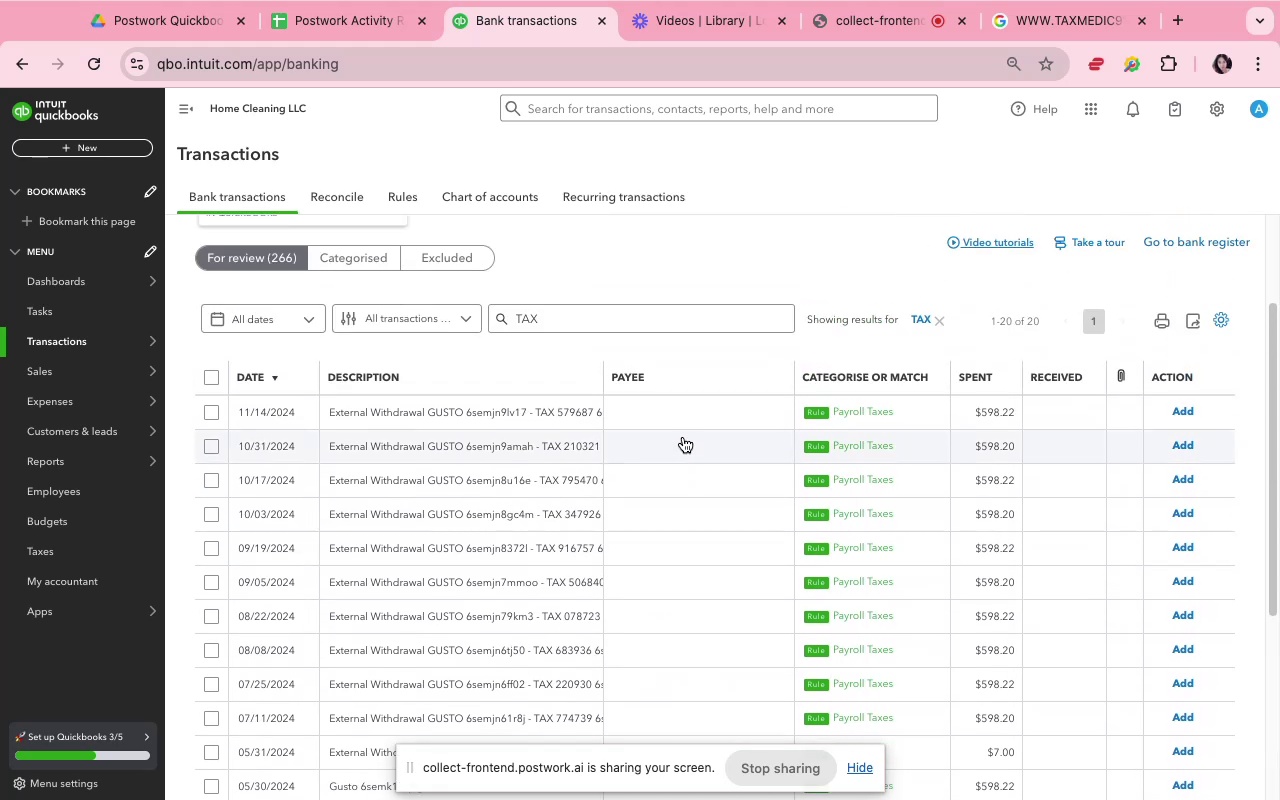 
left_click([683, 409])
 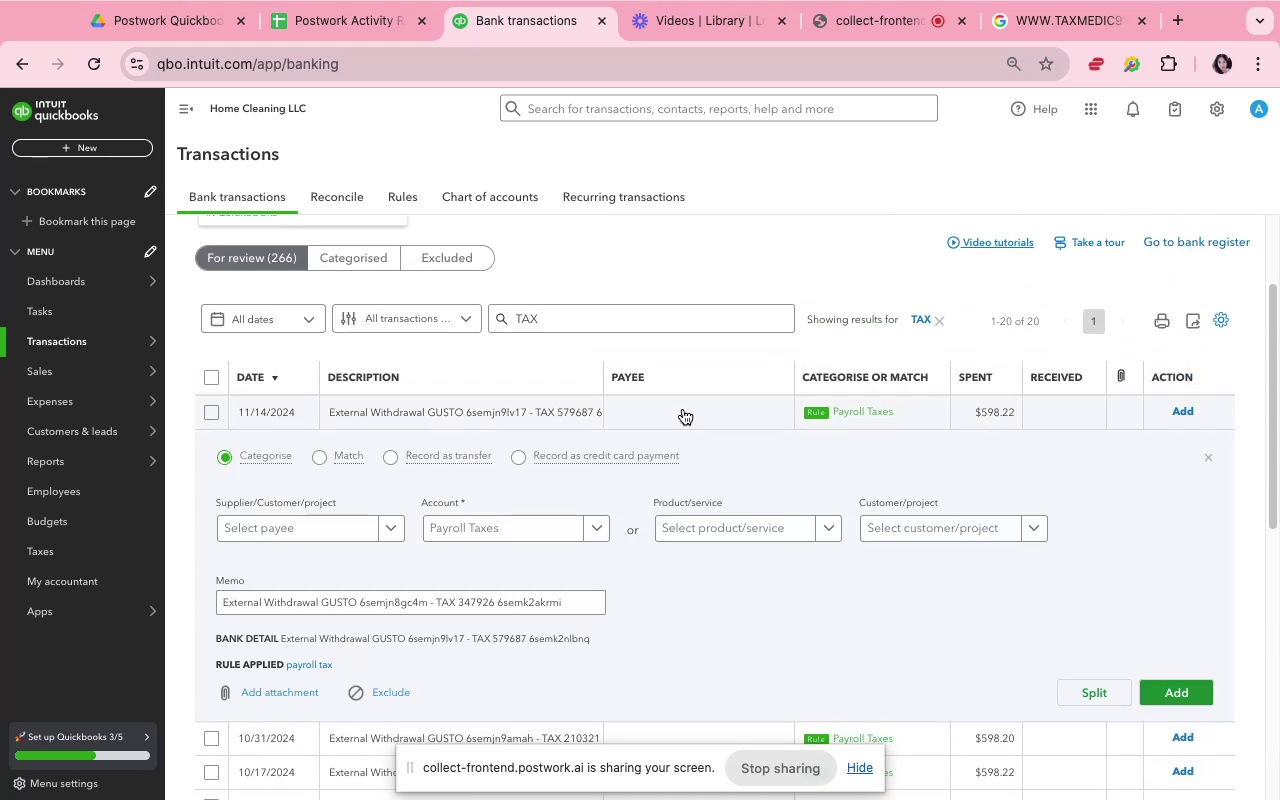 
scroll: coordinate [689, 418], scroll_direction: down, amount: 2.0
 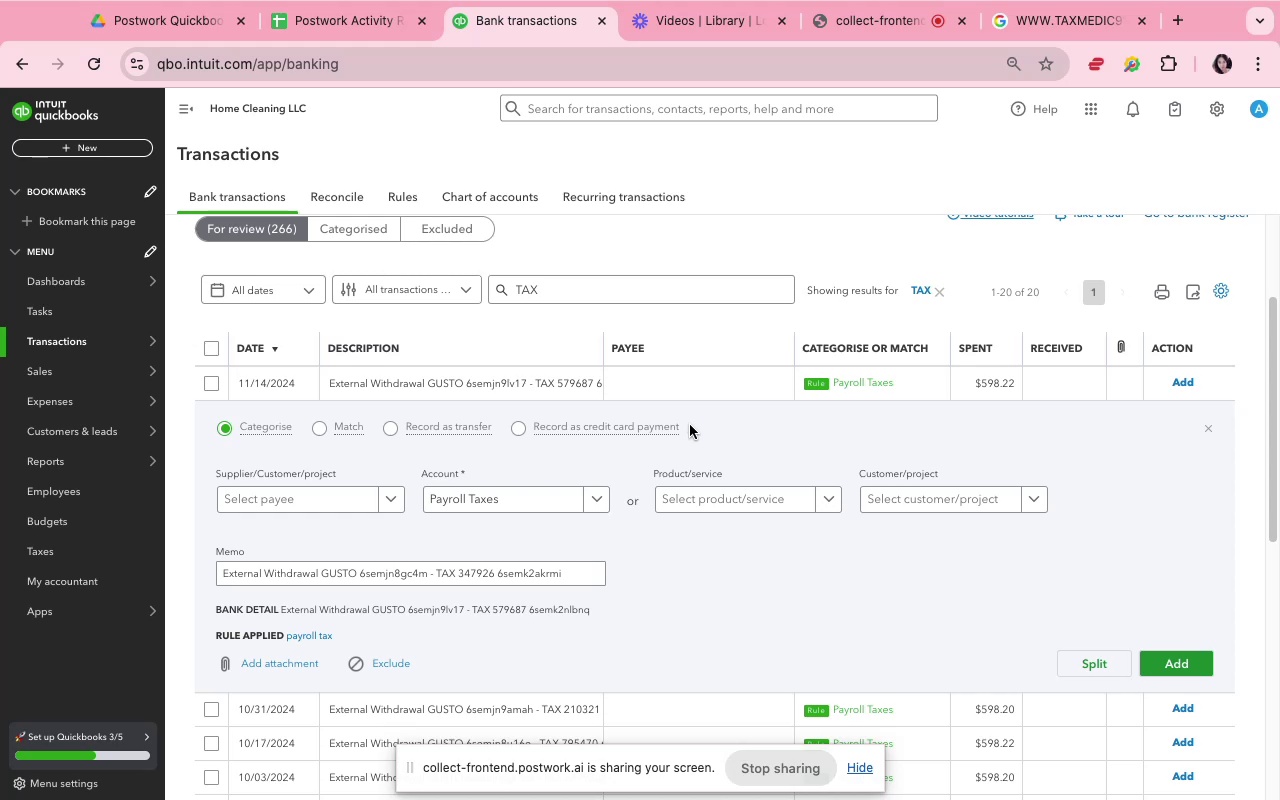 
left_click([709, 587])
 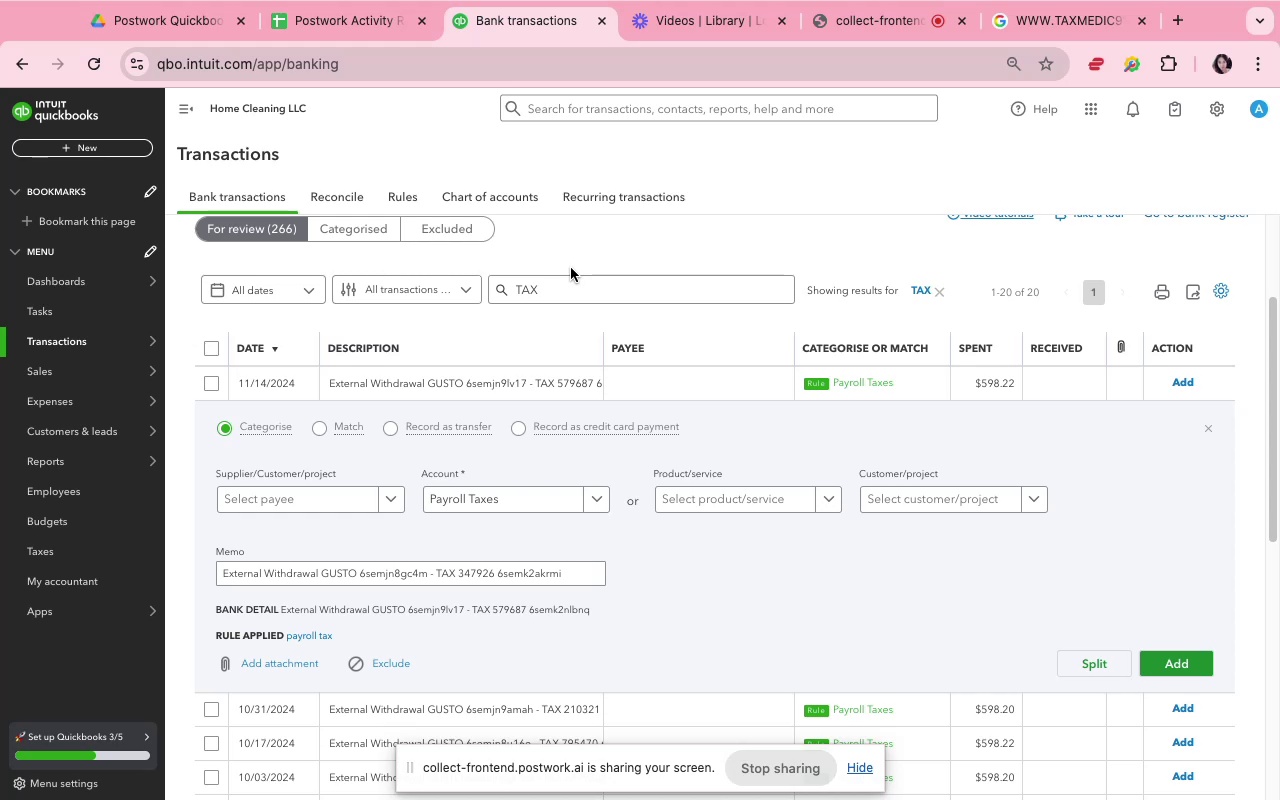 
wait(37.21)
 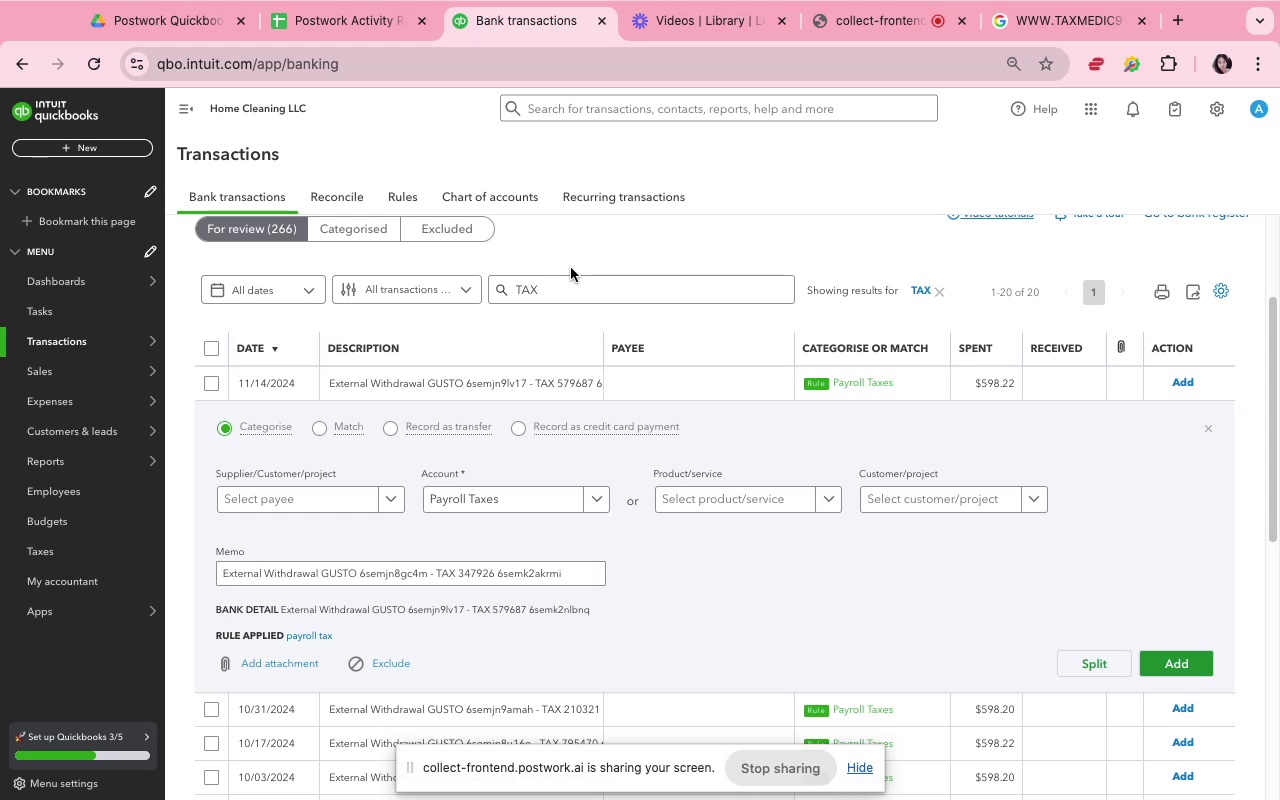 
scroll: coordinate [892, 570], scroll_direction: down, amount: 5.0
 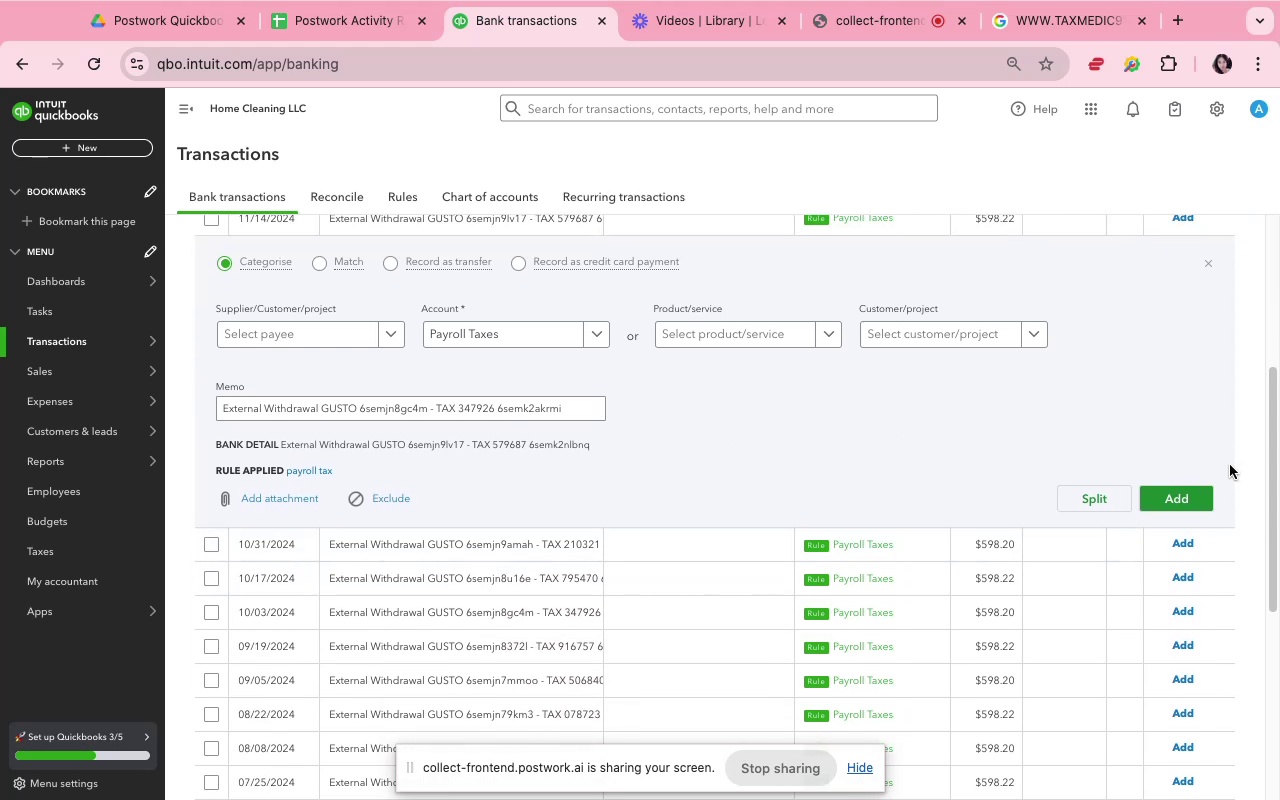 
left_click([1190, 502])
 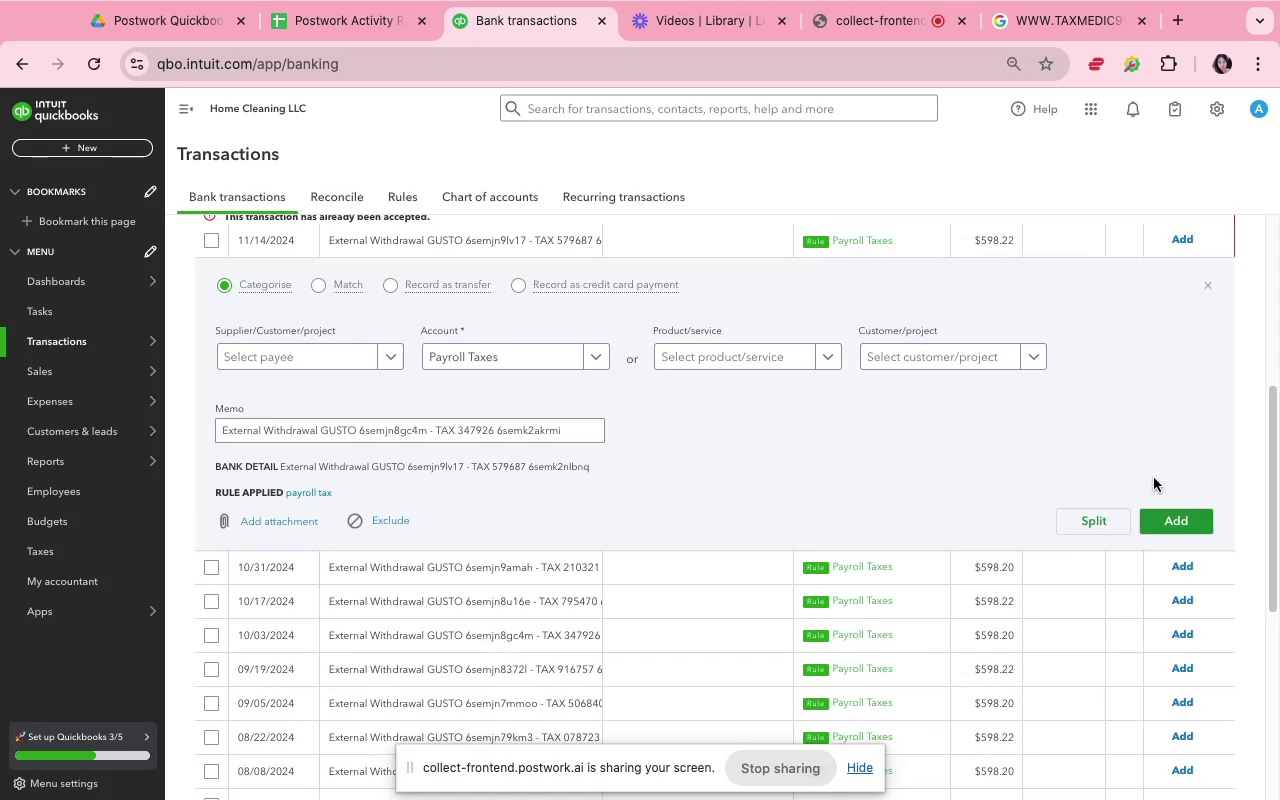 
wait(6.87)
 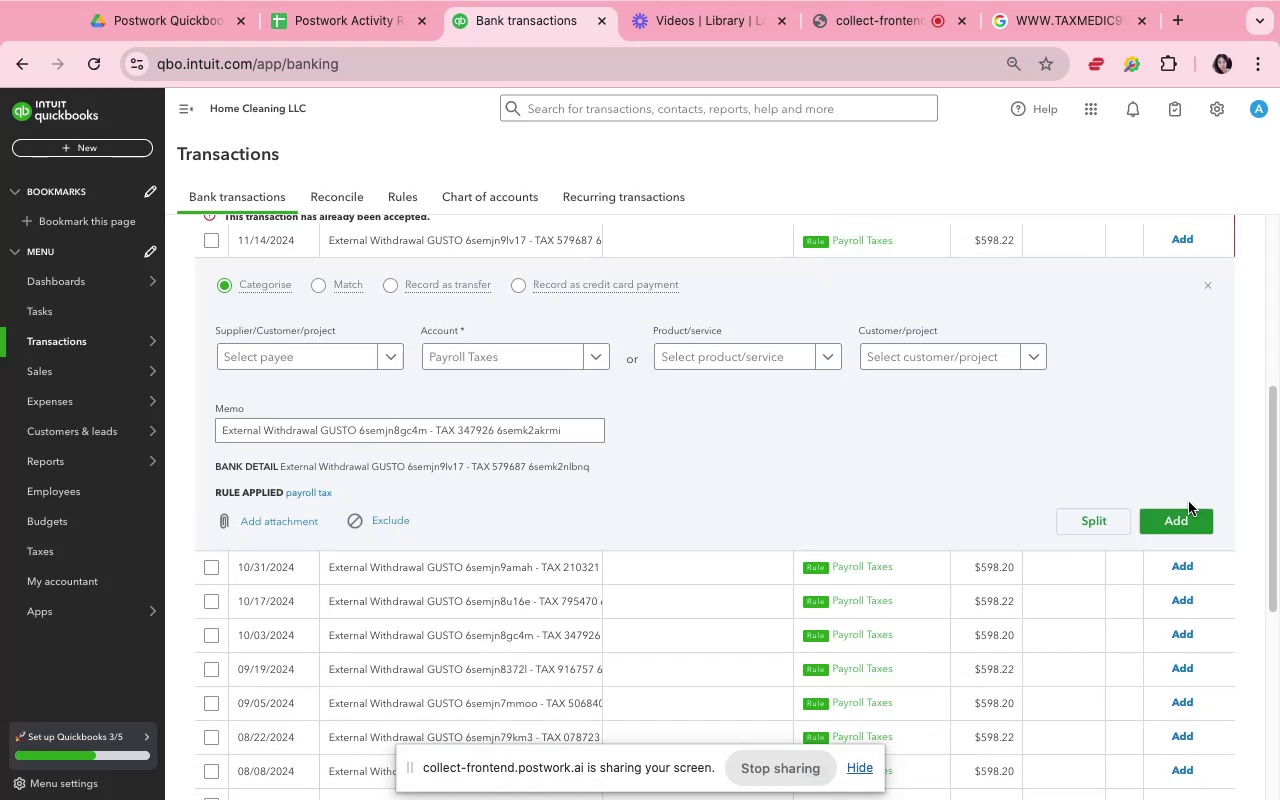 
left_click([1157, 523])
 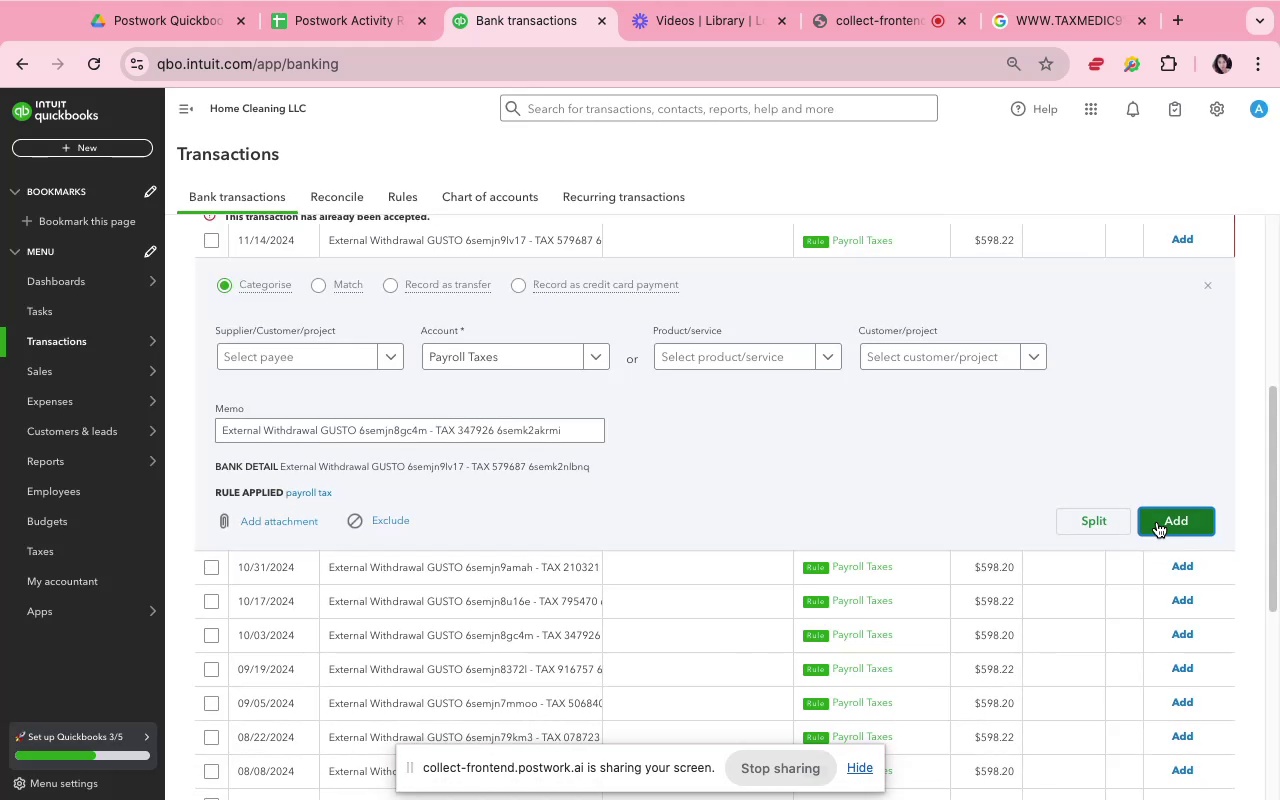 
scroll: coordinate [825, 456], scroll_direction: up, amount: 9.0
 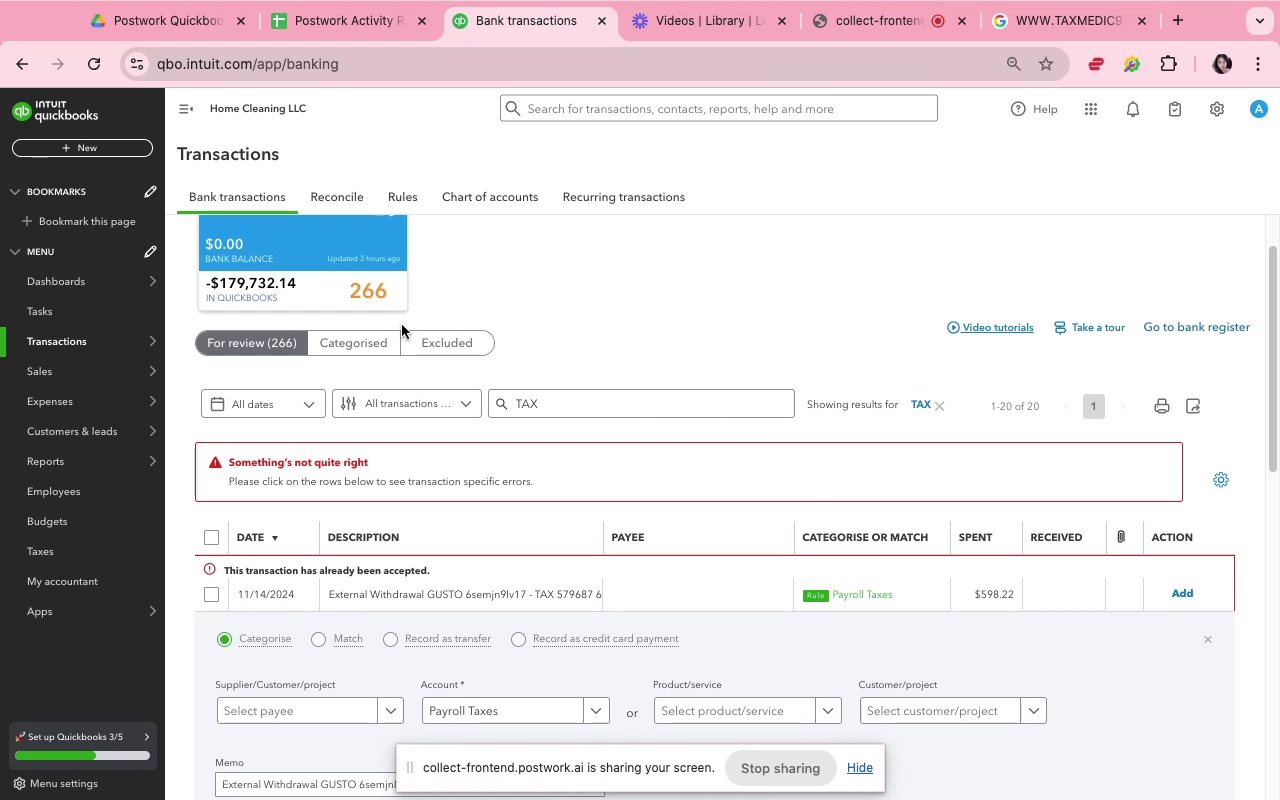 
wait(5.93)
 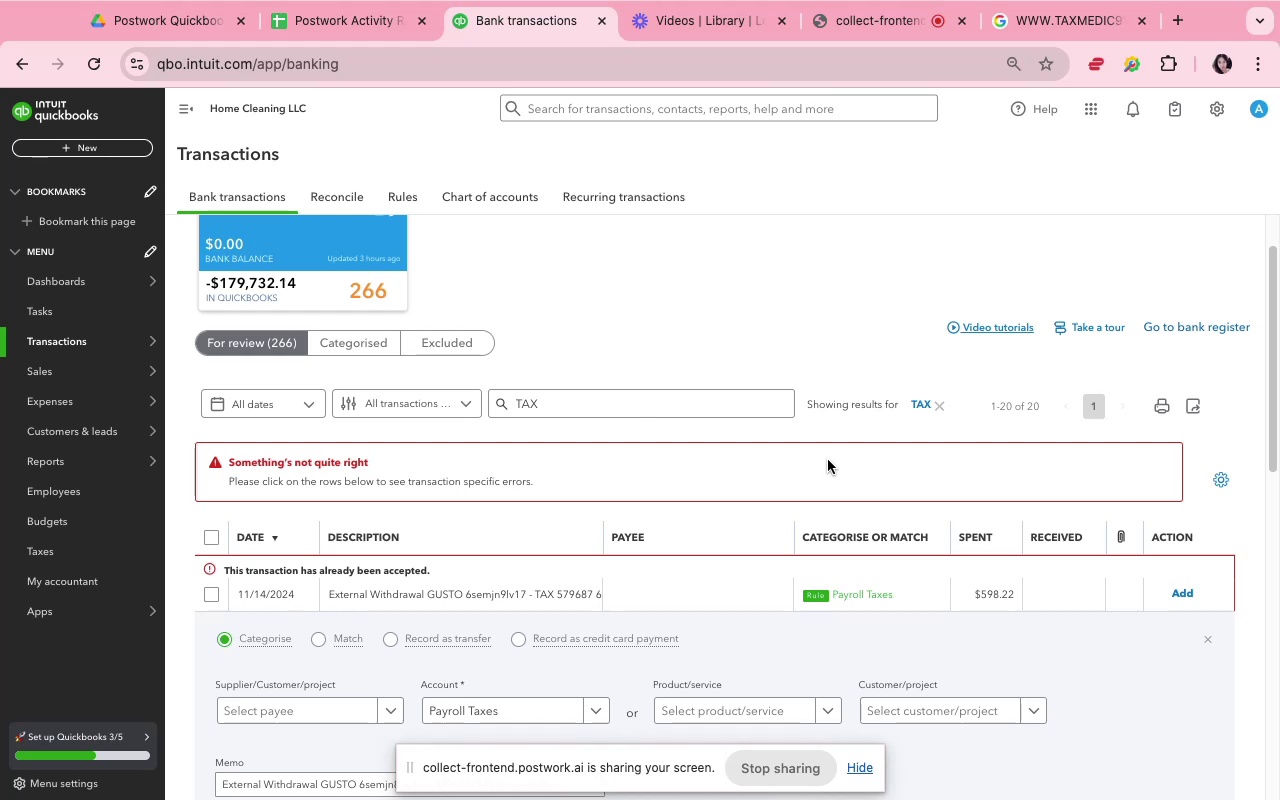 
left_click([90, 75])
 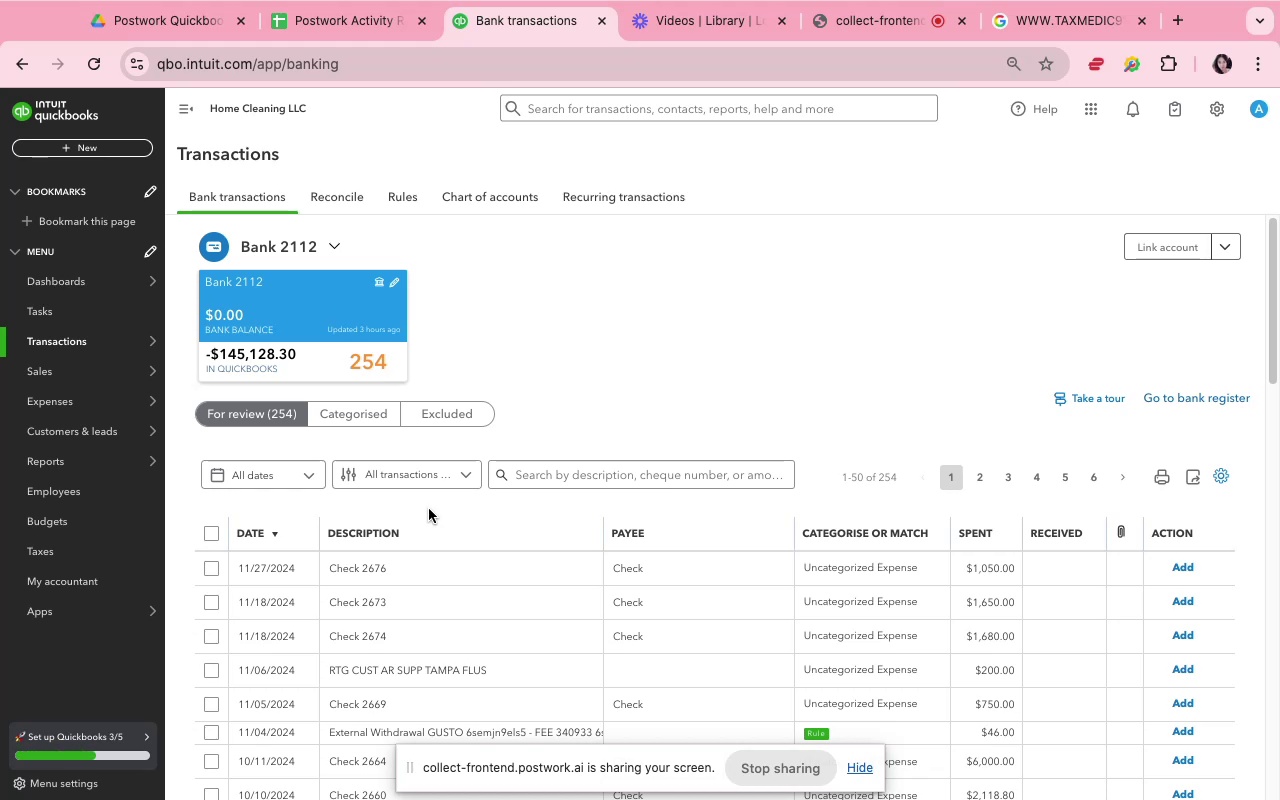 
wait(21.94)
 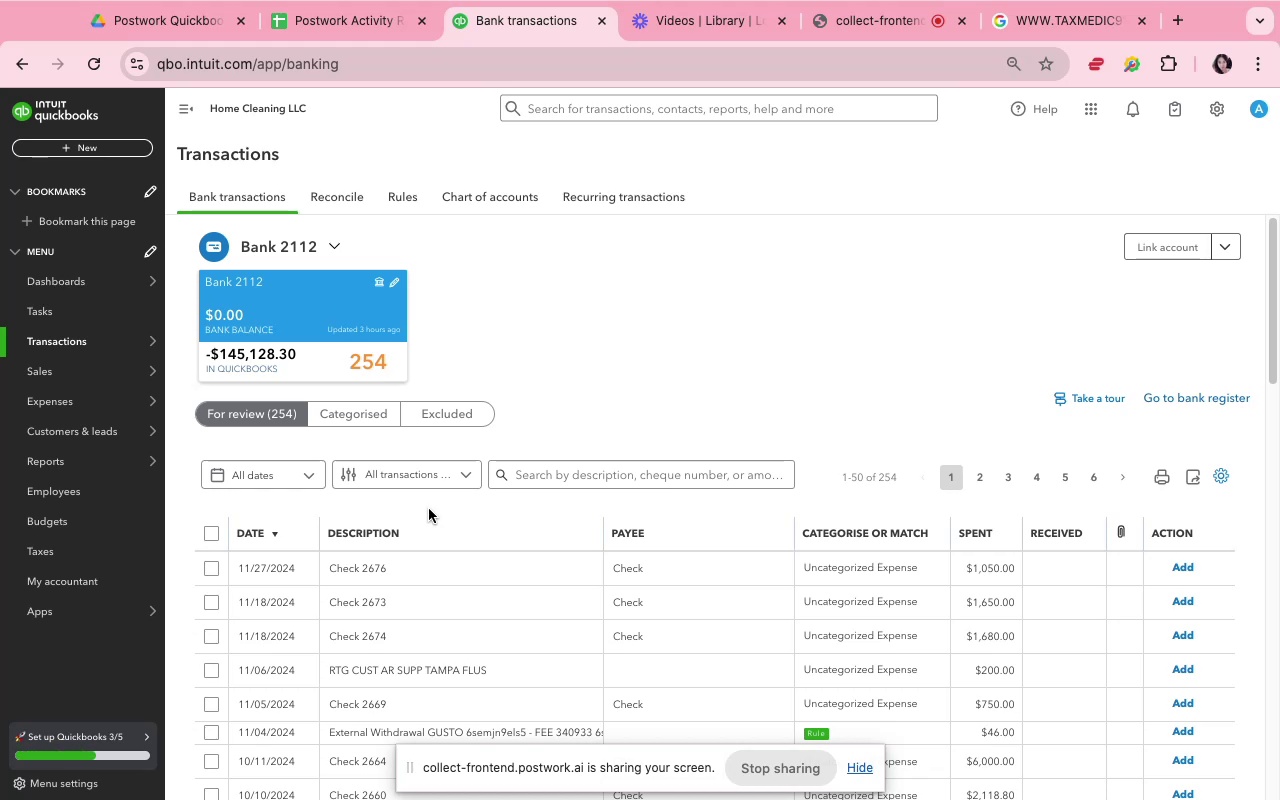 
left_click([484, 569])
 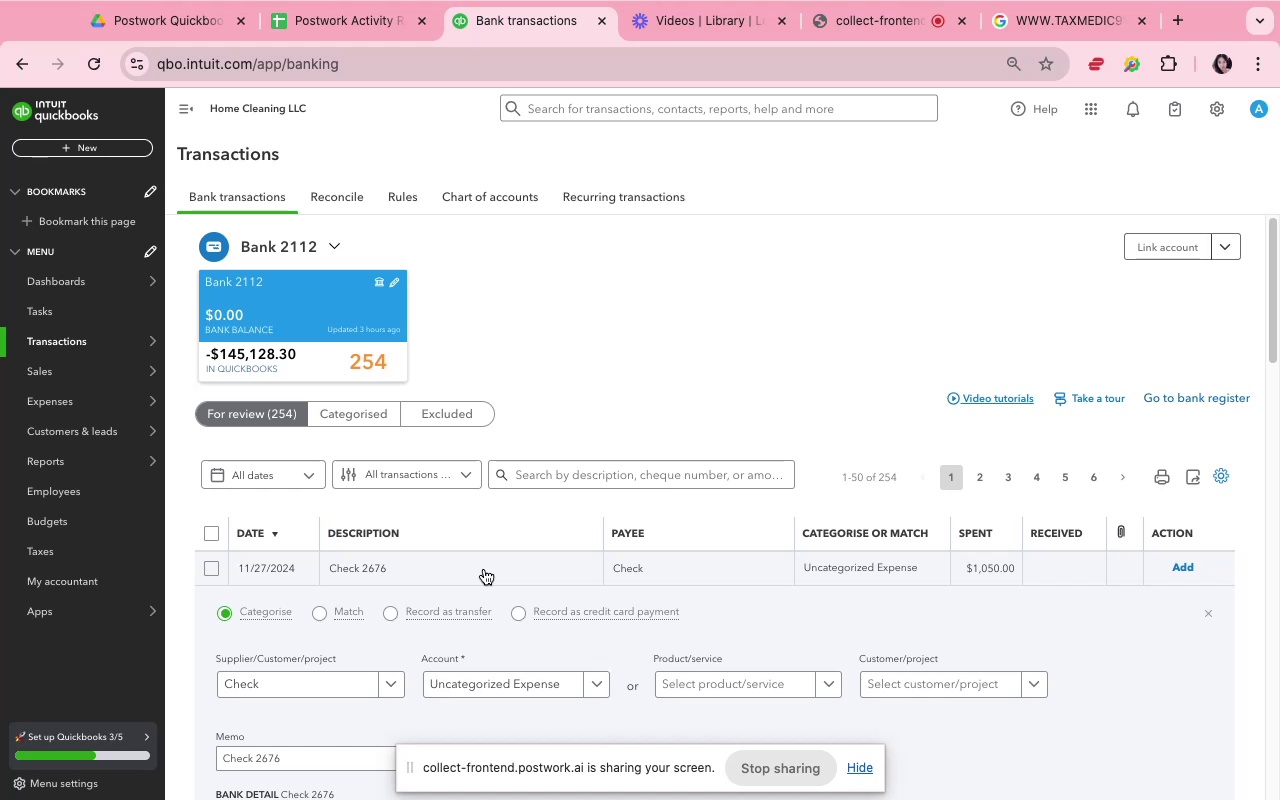 
wait(7.87)
 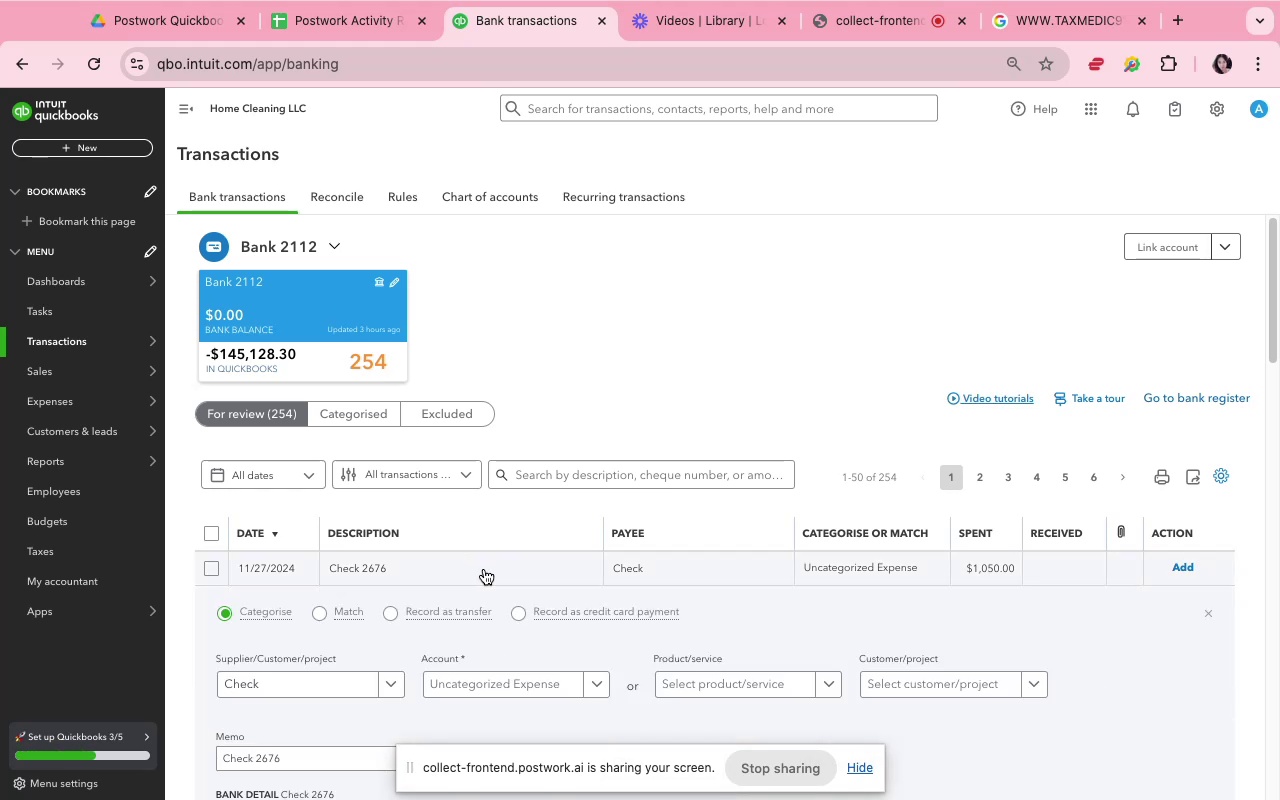 
scroll: coordinate [571, 680], scroll_direction: down, amount: 13.0
 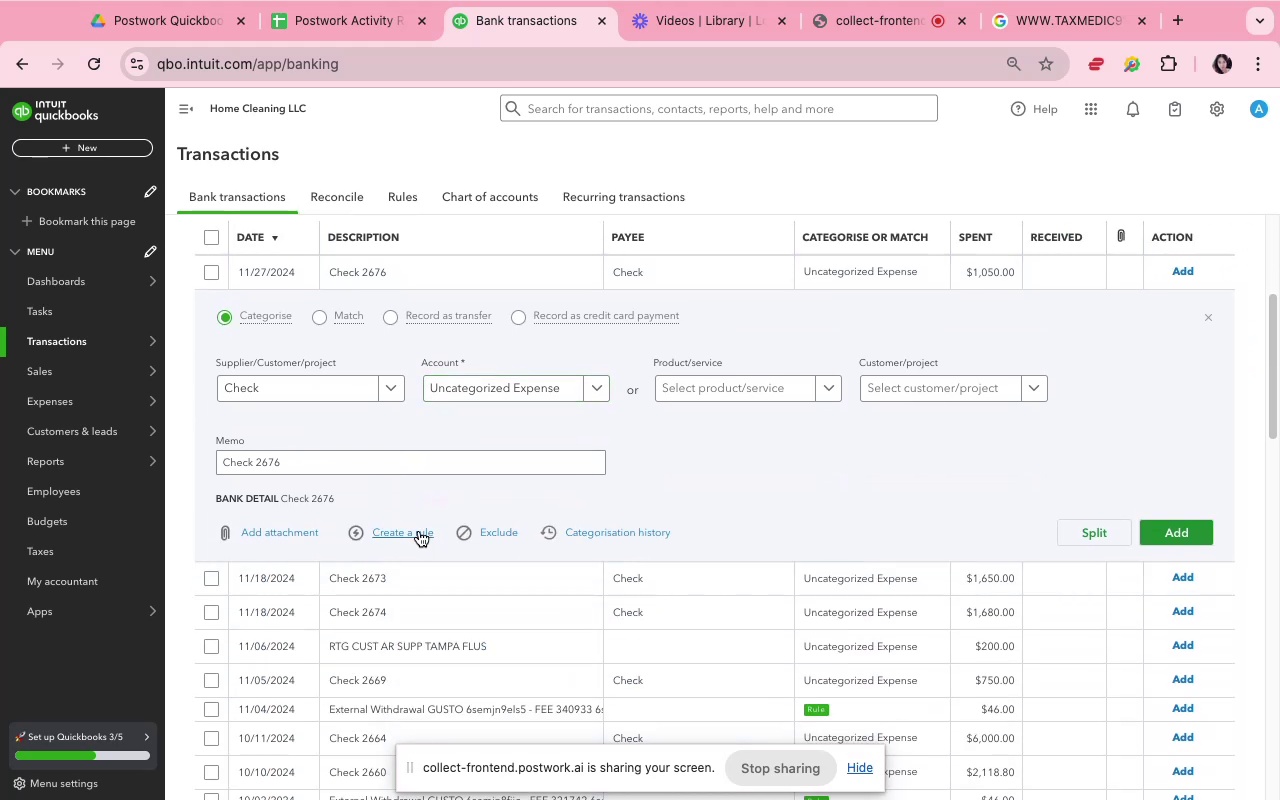 
left_click([419, 530])
 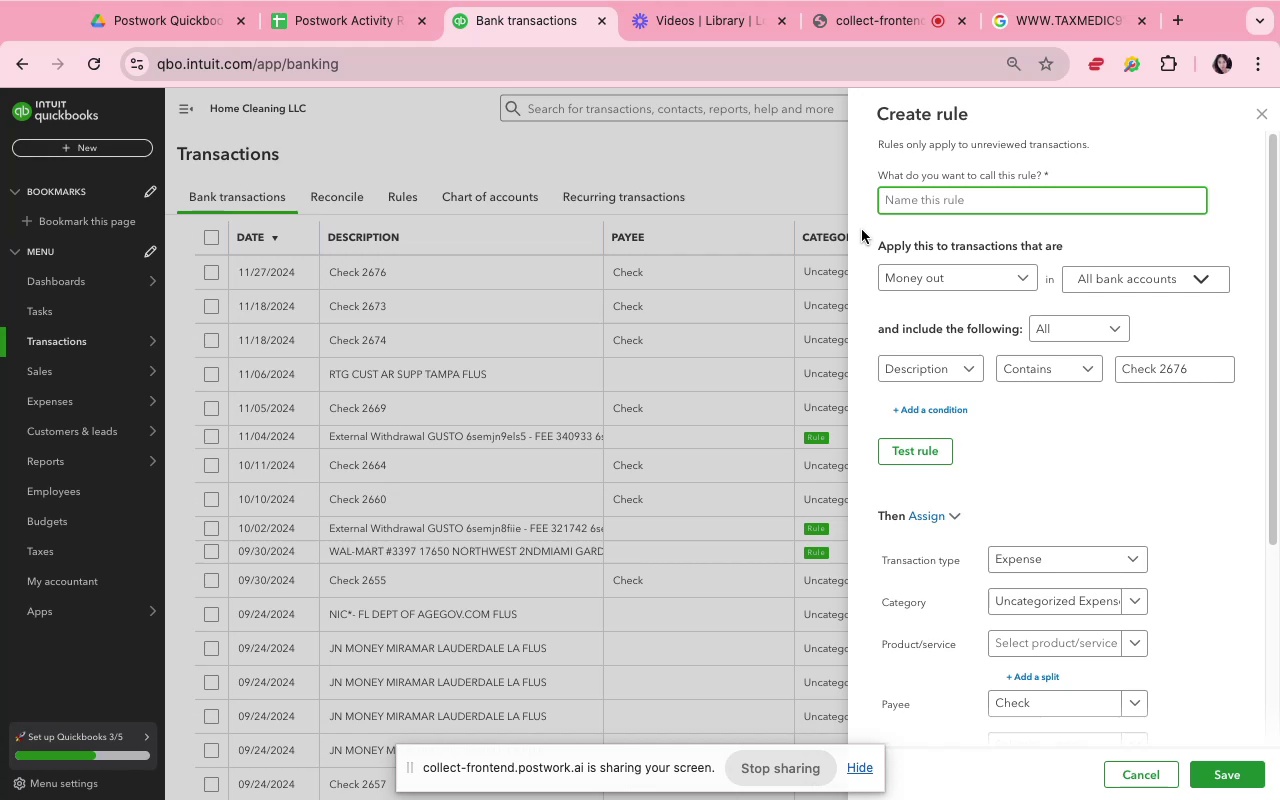 
type(CHEQUE)
 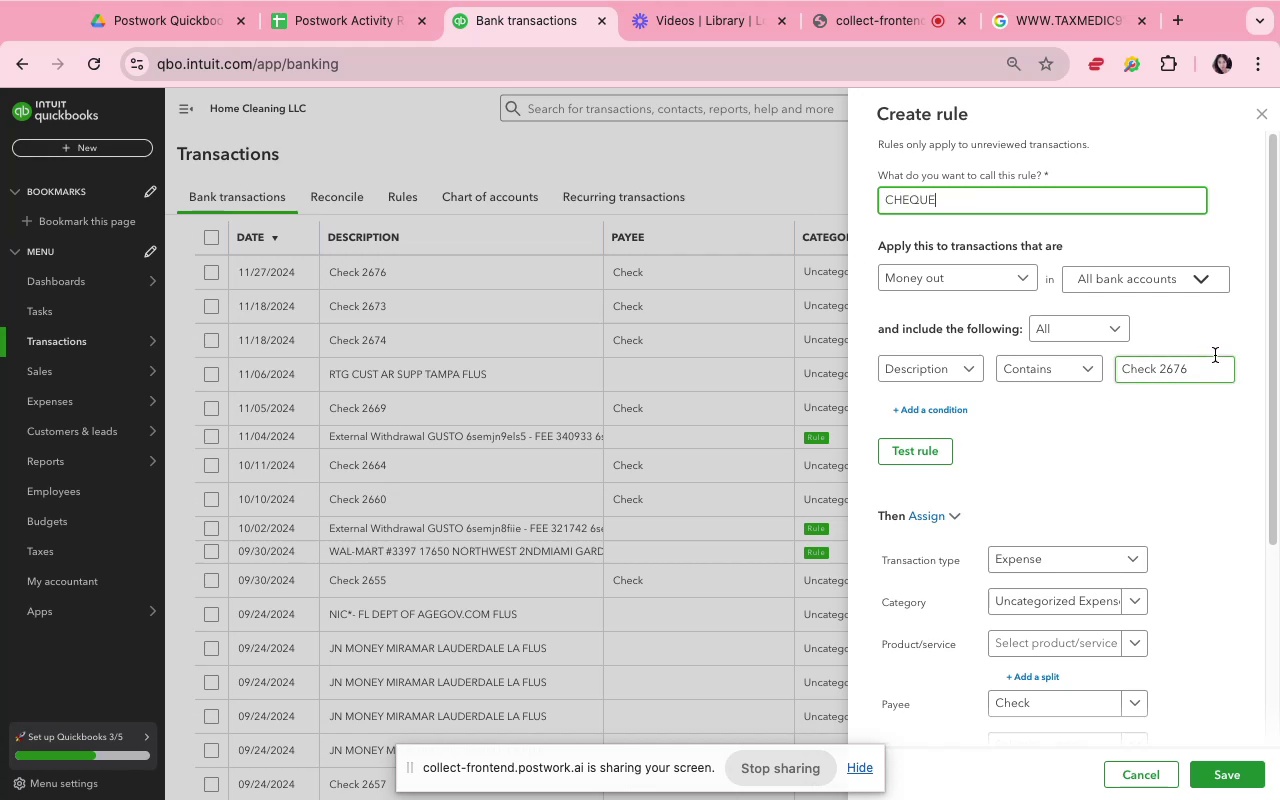 
key(CapsLock)
 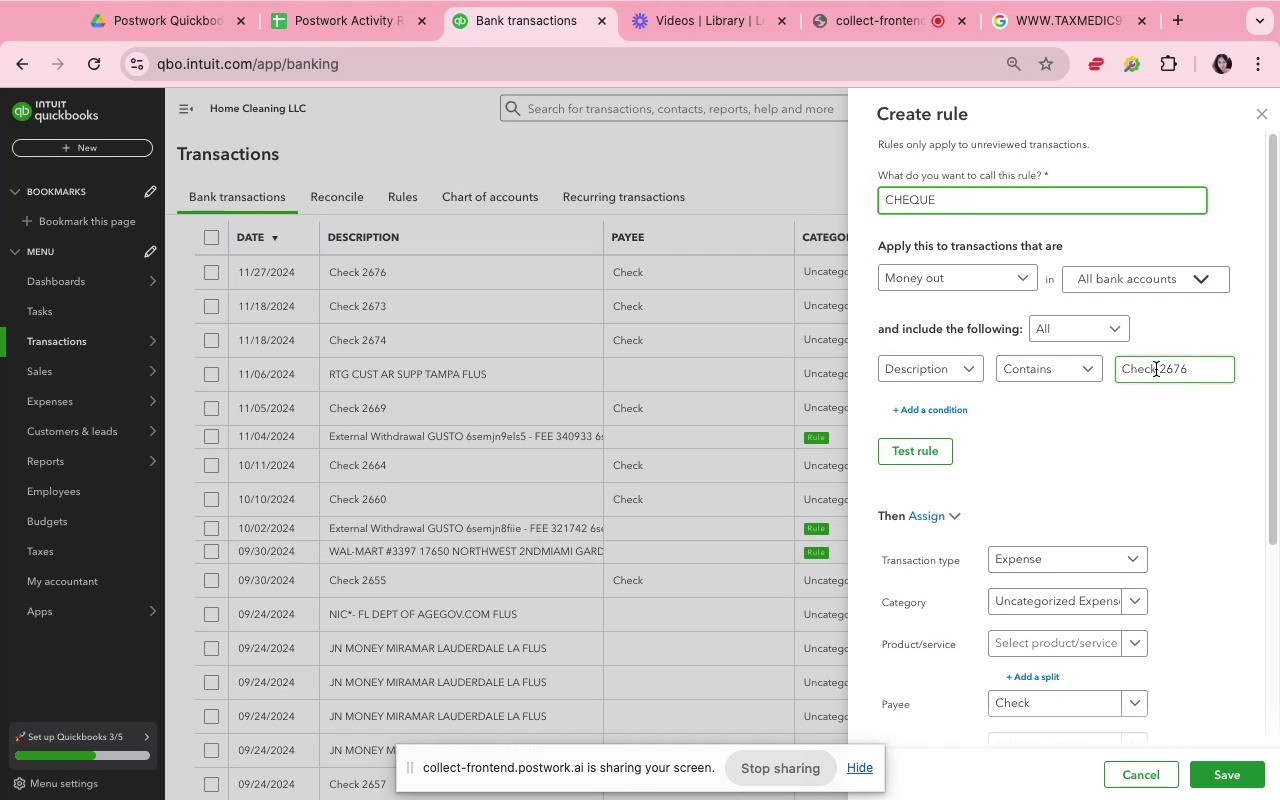 
left_click_drag(start_coordinate=[1158, 370], to_coordinate=[1197, 363])
 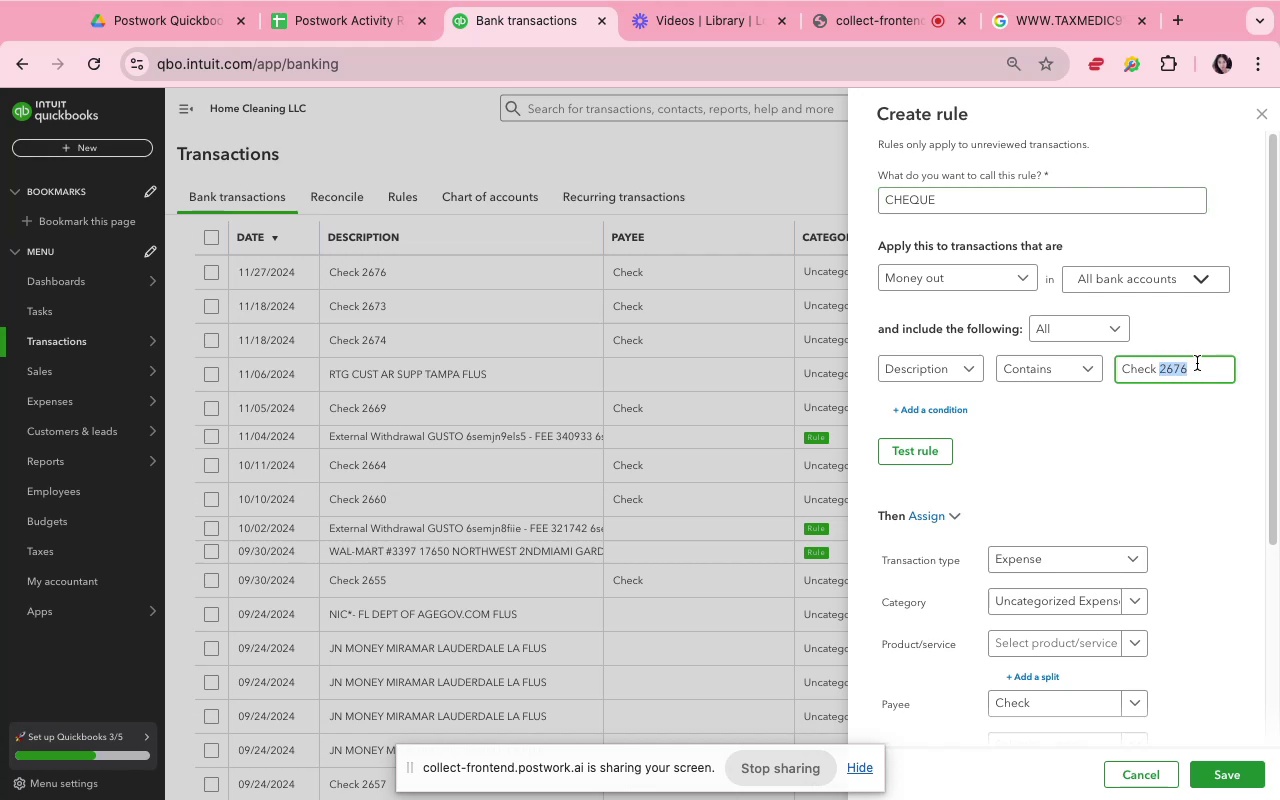 
key(Backspace)
 